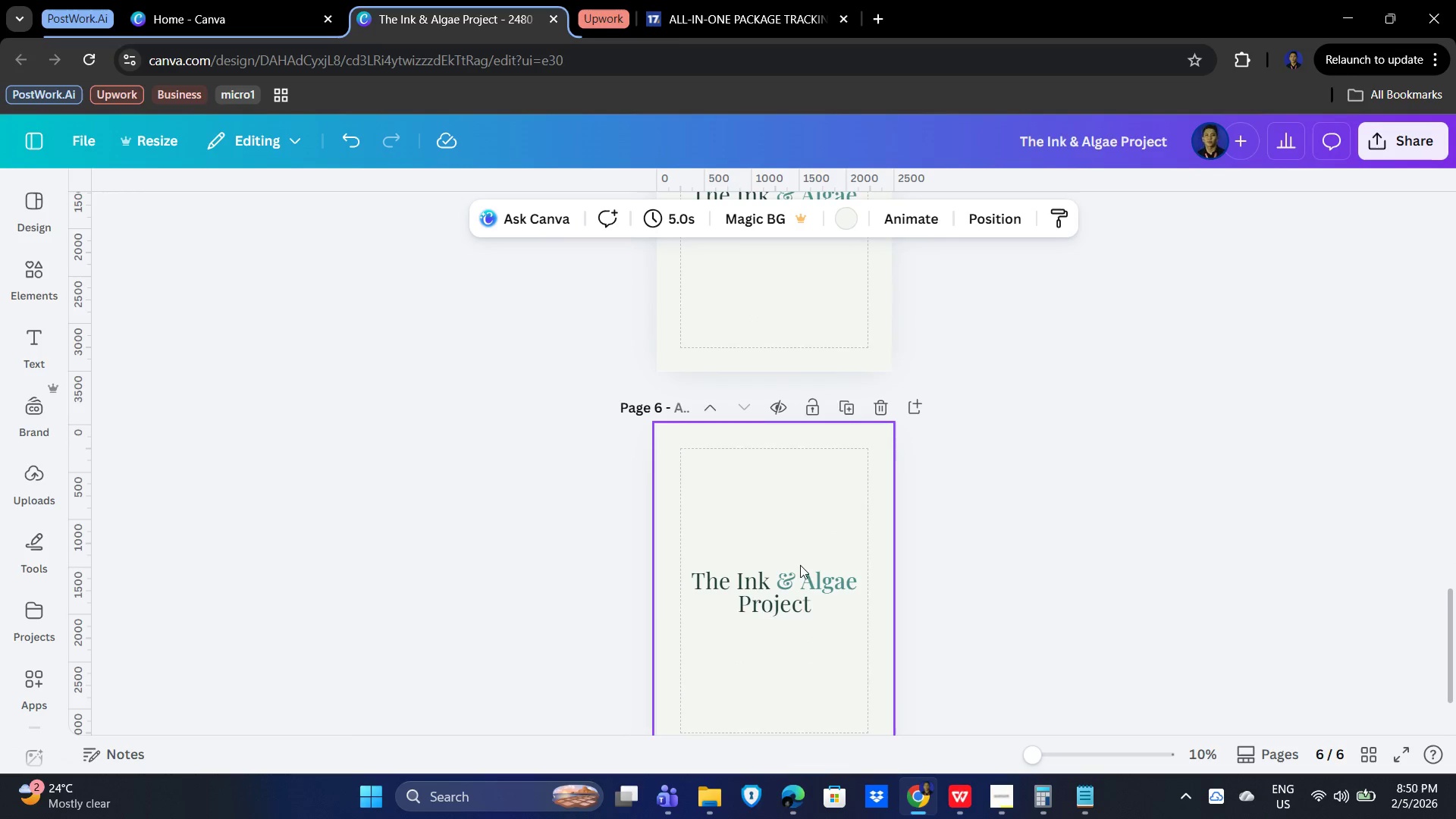 
left_click([770, 599])
 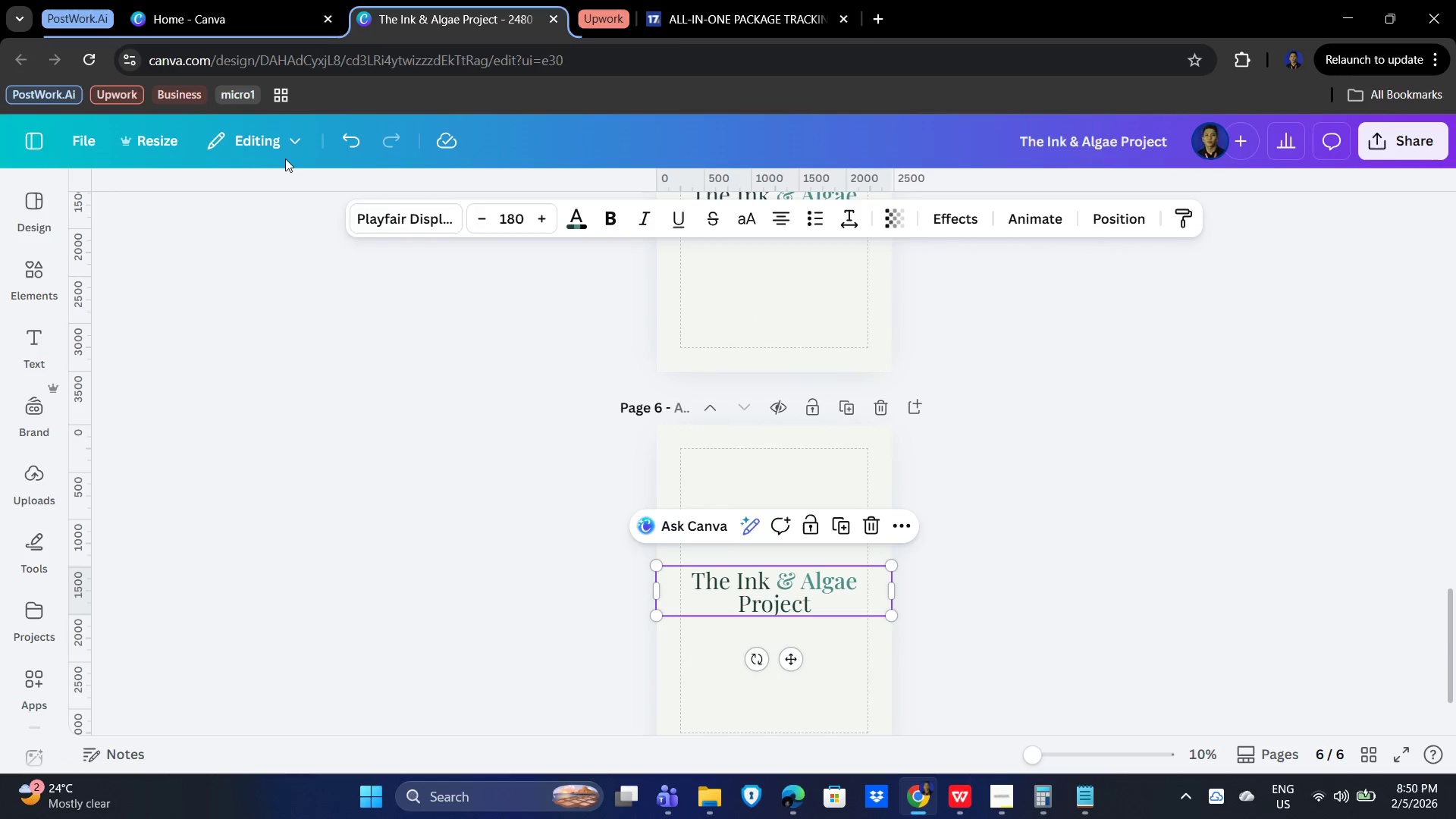 
wait(10.02)
 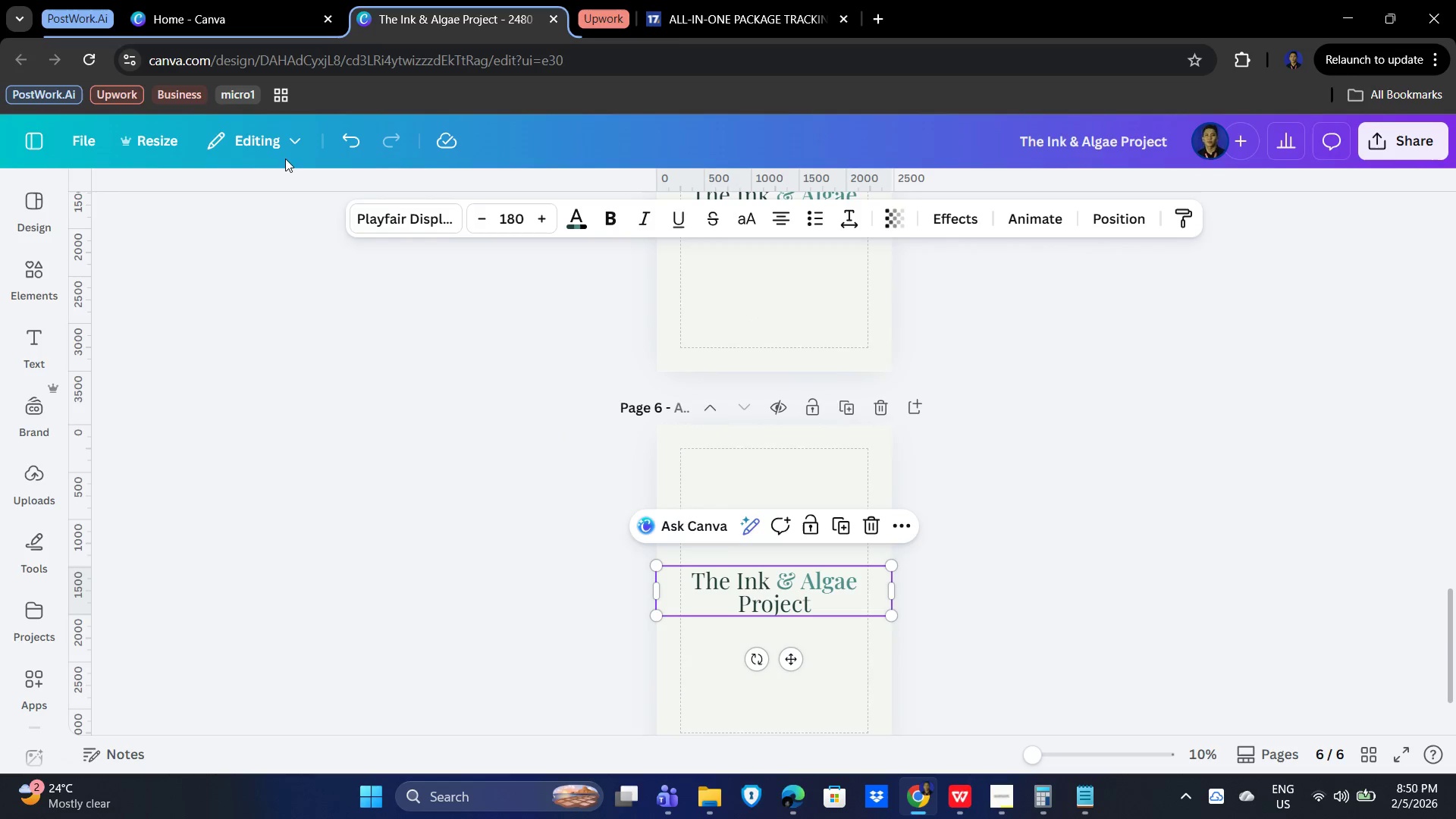 
left_click([278, 533])
 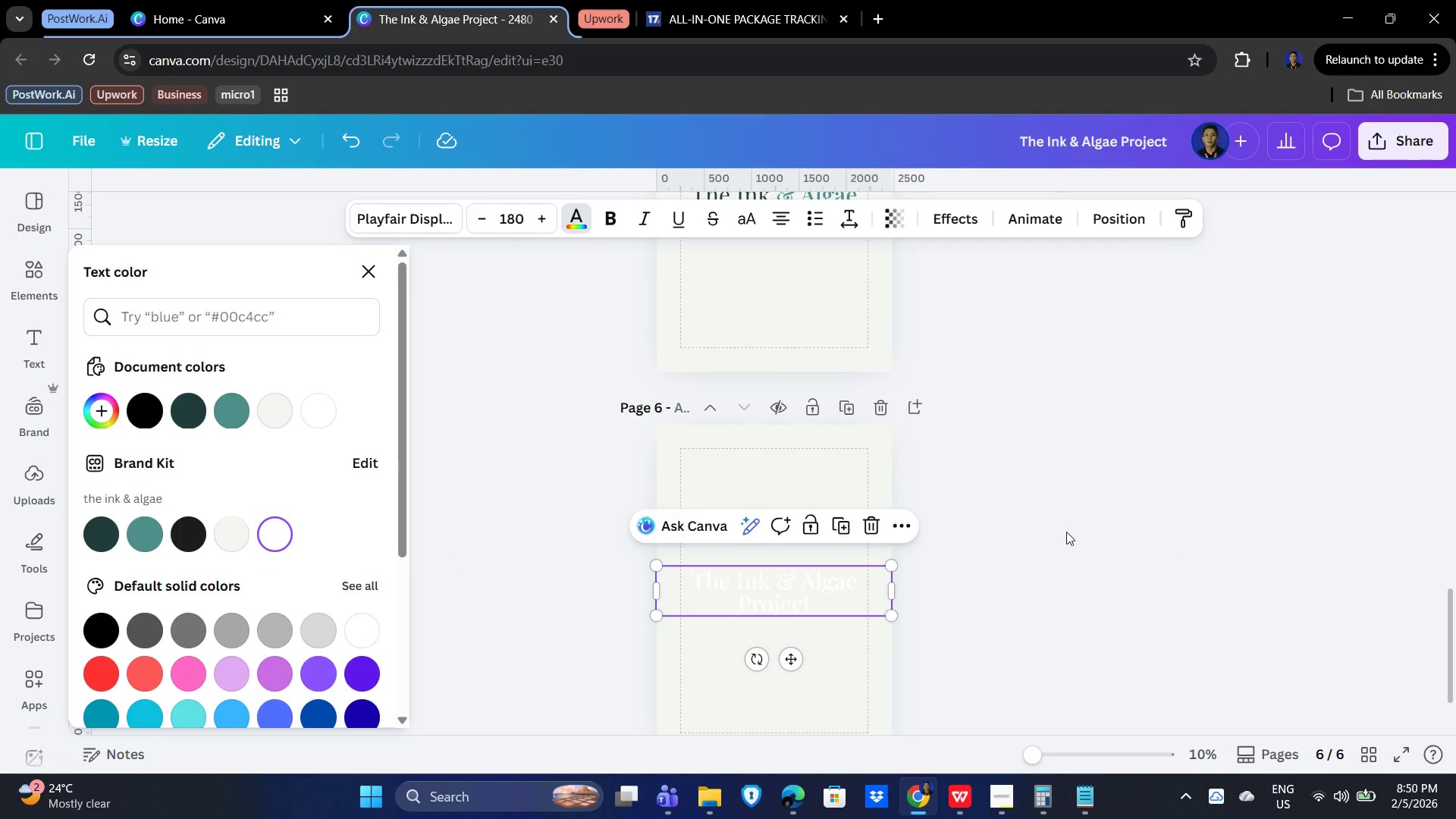 
hold_key(key=ControlLeft, duration=1.5)
scroll: coordinate [1065, 534], scroll_direction: up, amount: 4.0
 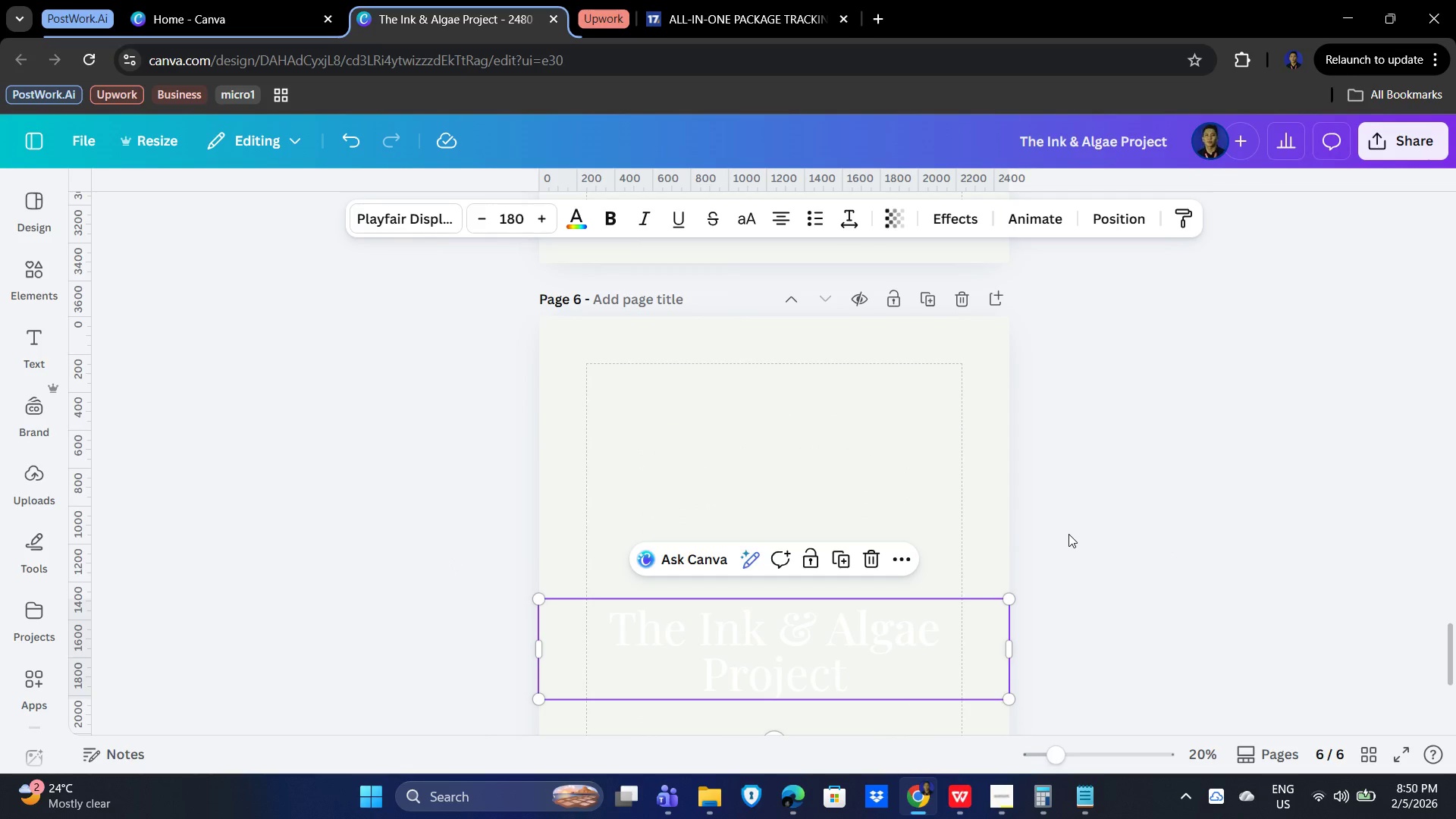 
hold_key(key=ControlLeft, duration=0.59)
scroll: coordinate [1072, 534], scroll_direction: down, amount: 1.0
 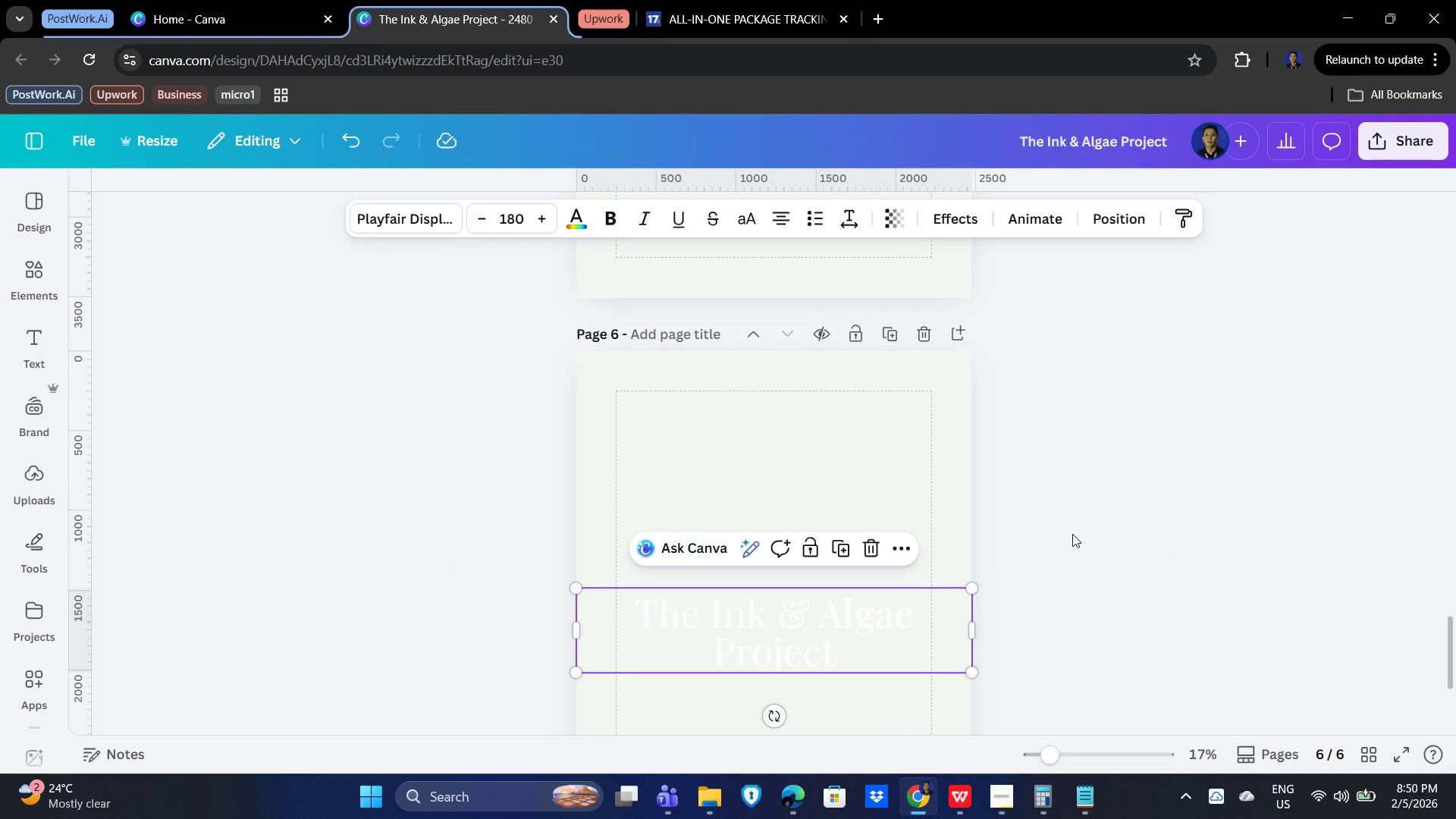 
hold_key(key=ControlLeft, duration=0.64)
scroll: coordinate [1075, 532], scroll_direction: up, amount: 5.0
 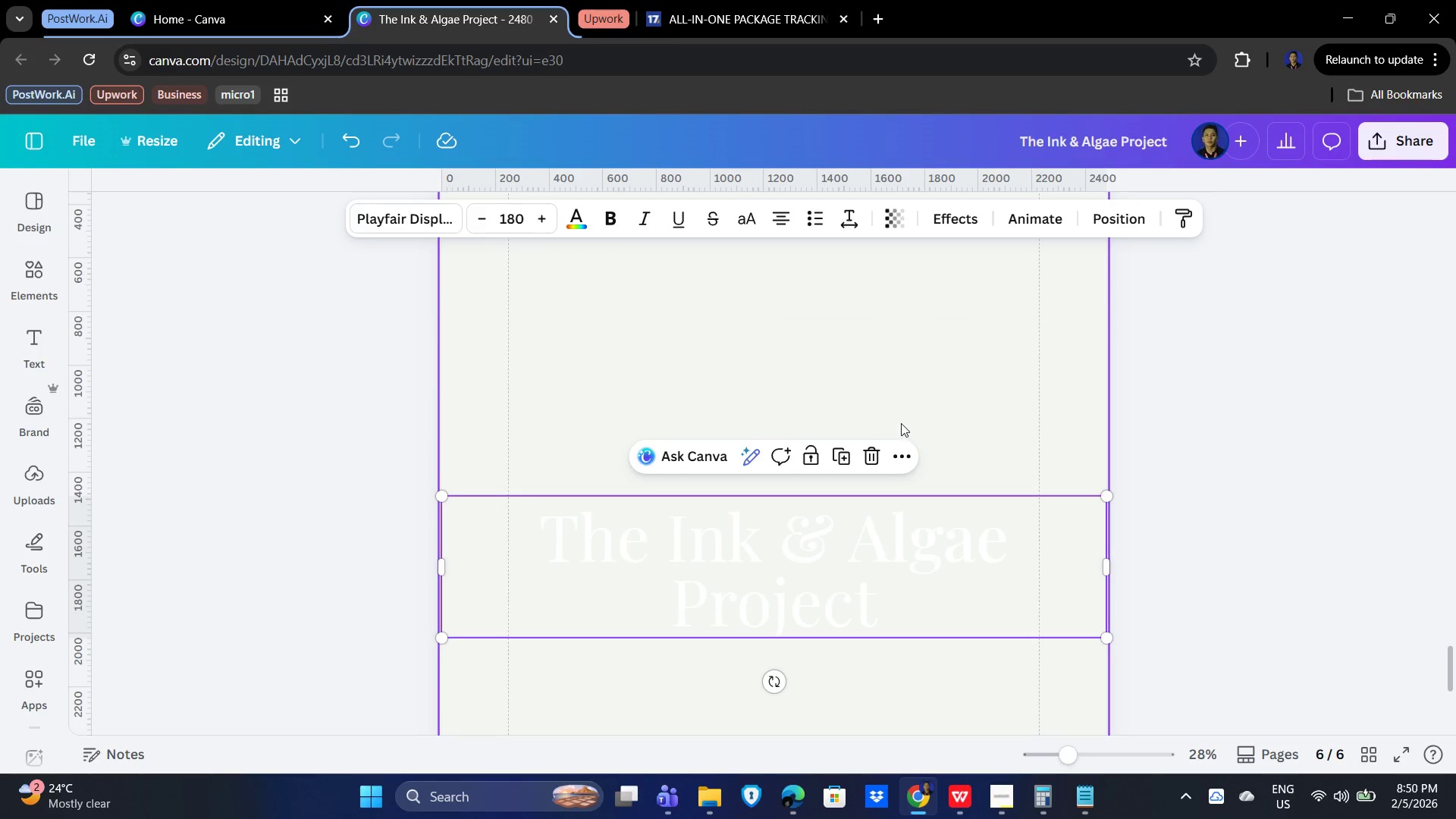 
left_click([1009, 387])
 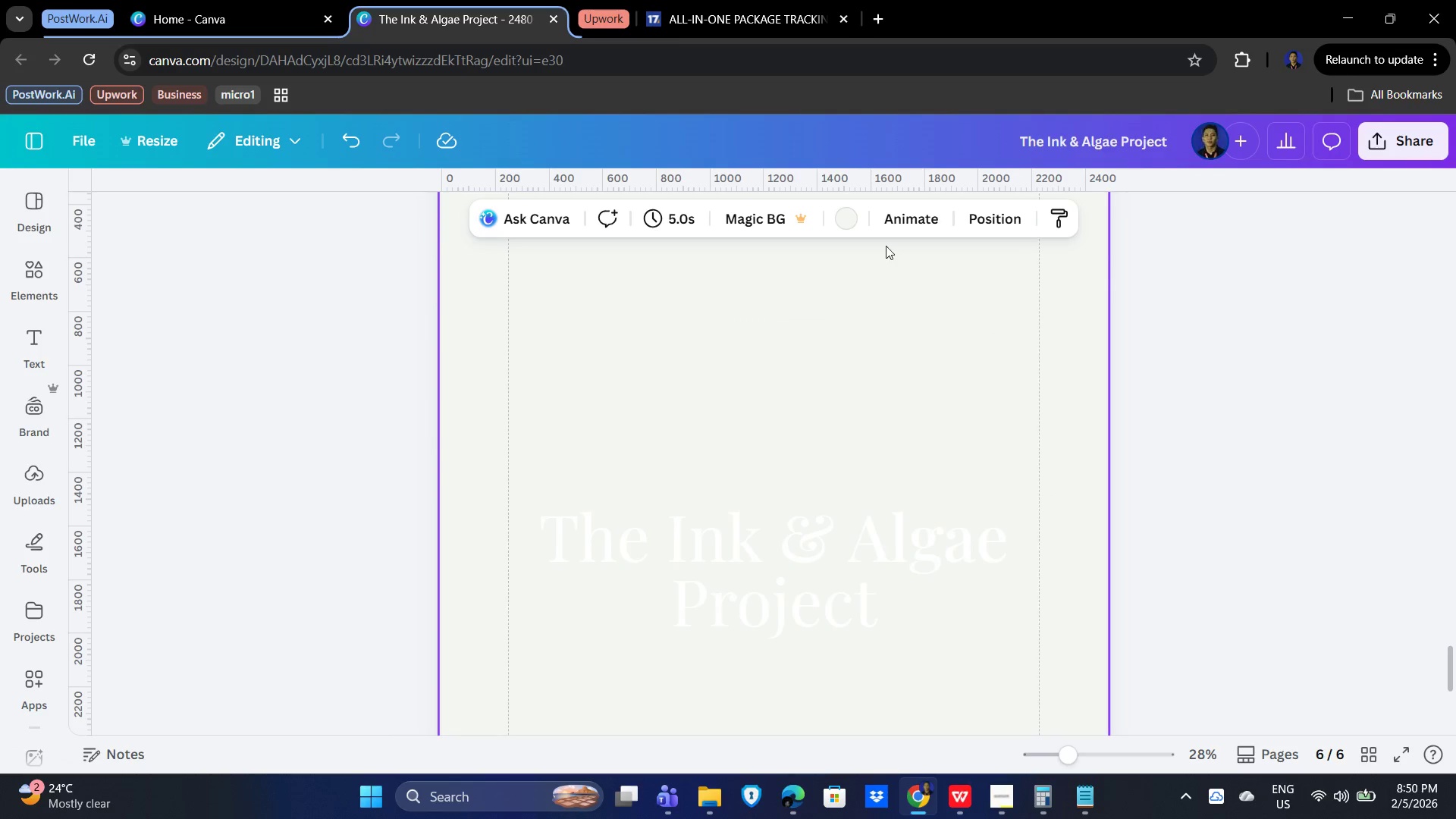 
left_click([849, 222])
 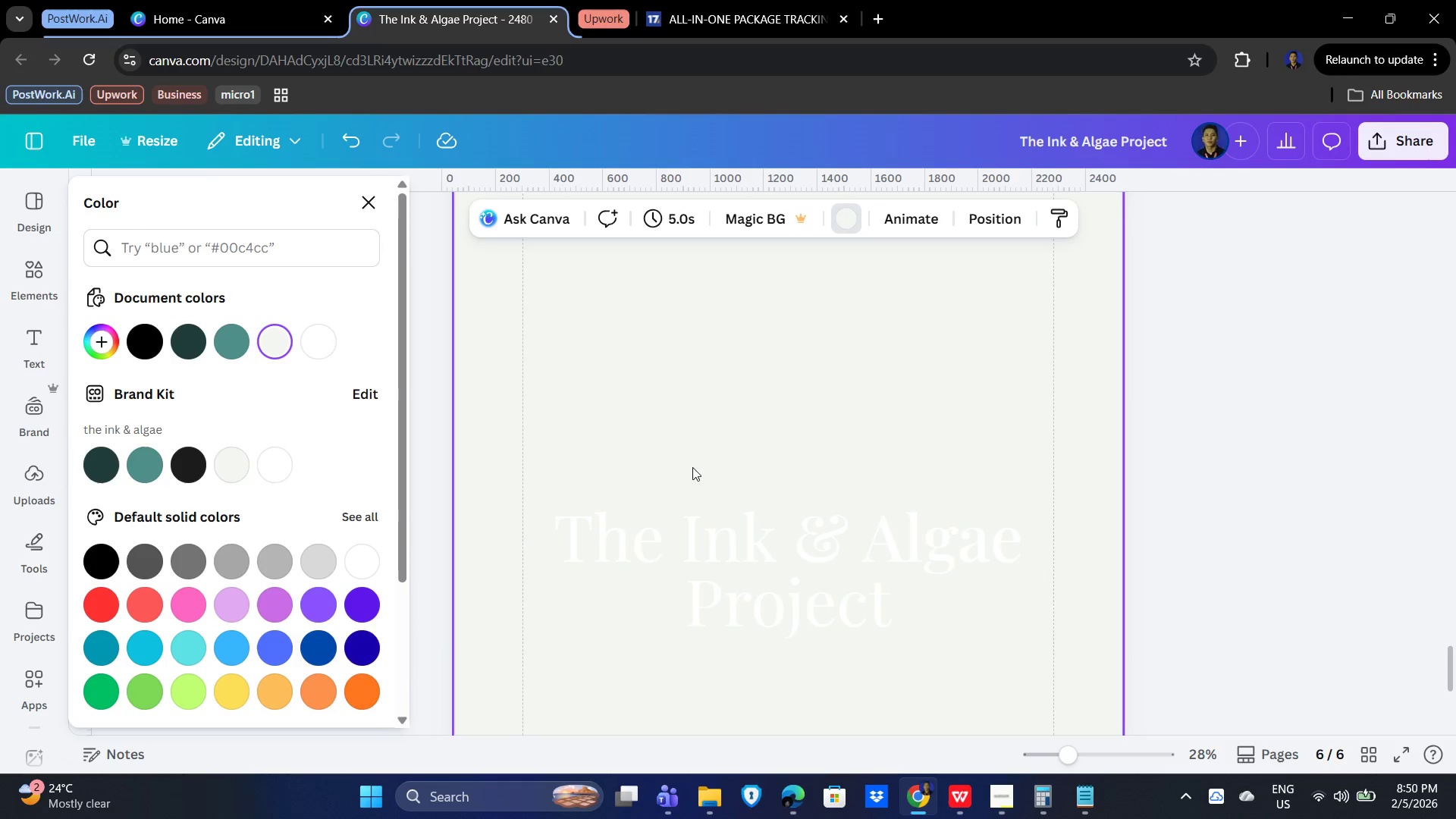 
wait(8.12)
 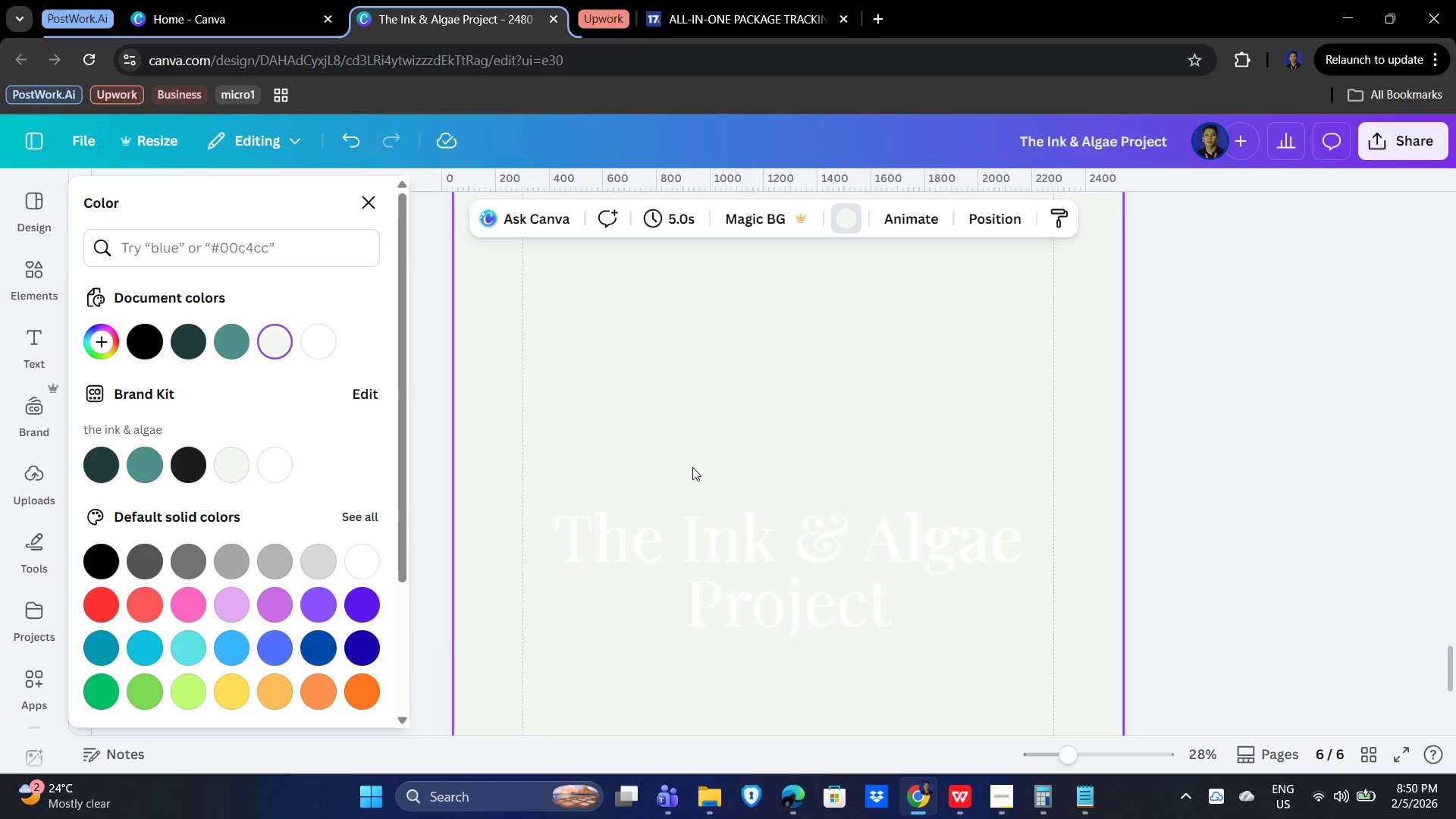 
left_click([96, 459])
 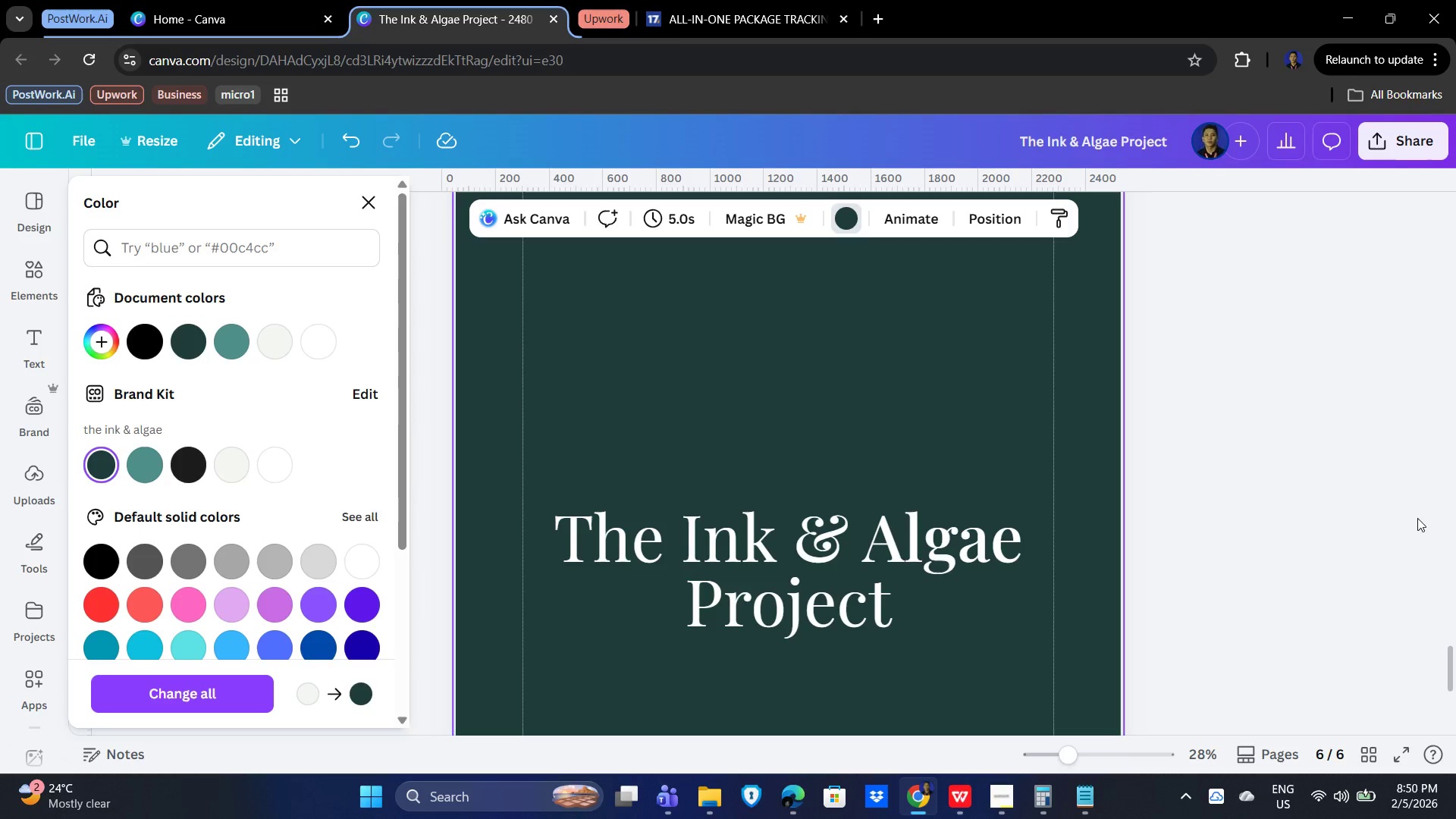 
left_click([1259, 511])
 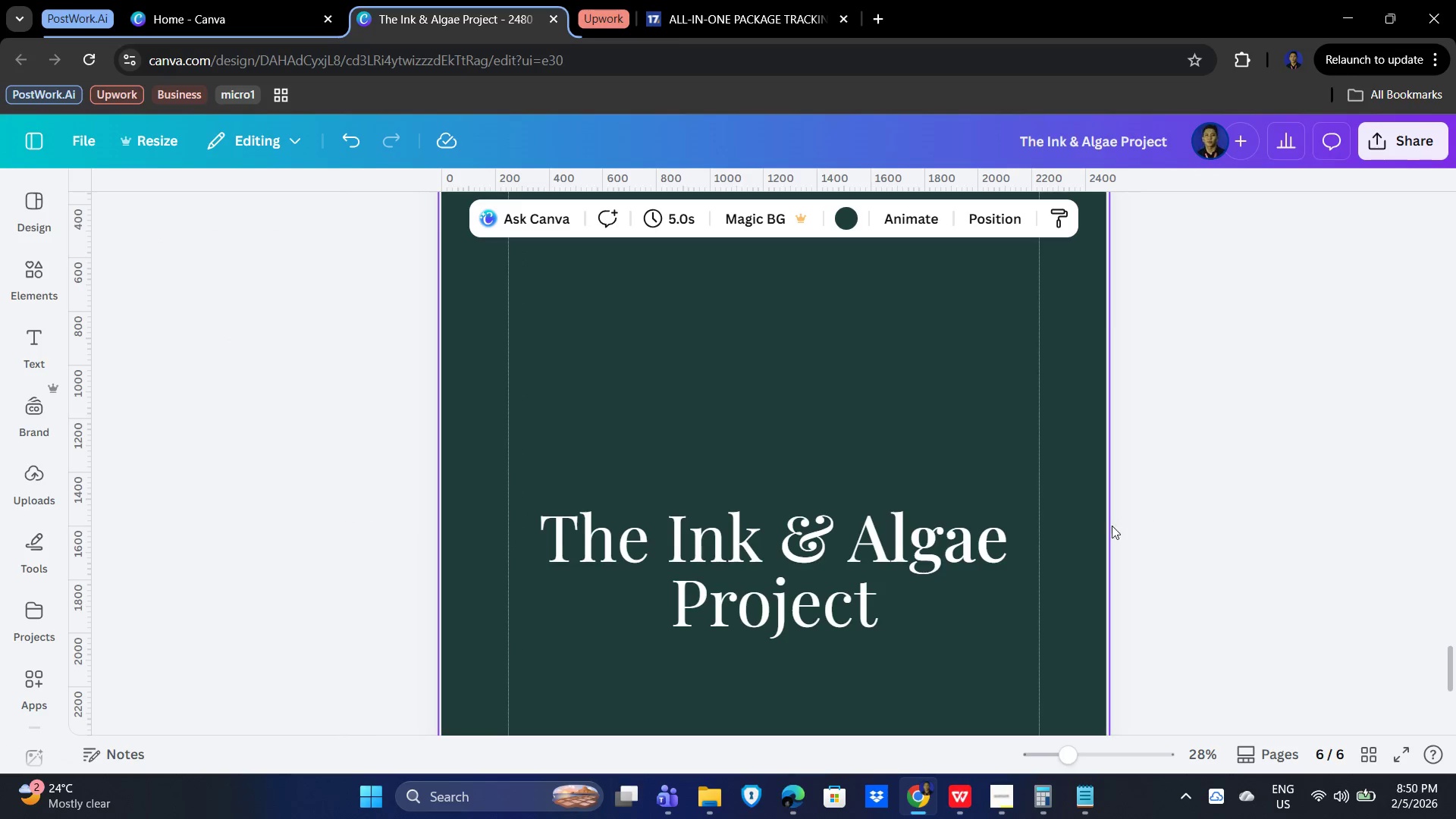 
hold_key(key=ControlLeft, duration=0.61)
scroll: coordinate [1131, 488], scroll_direction: down, amount: 4.0
 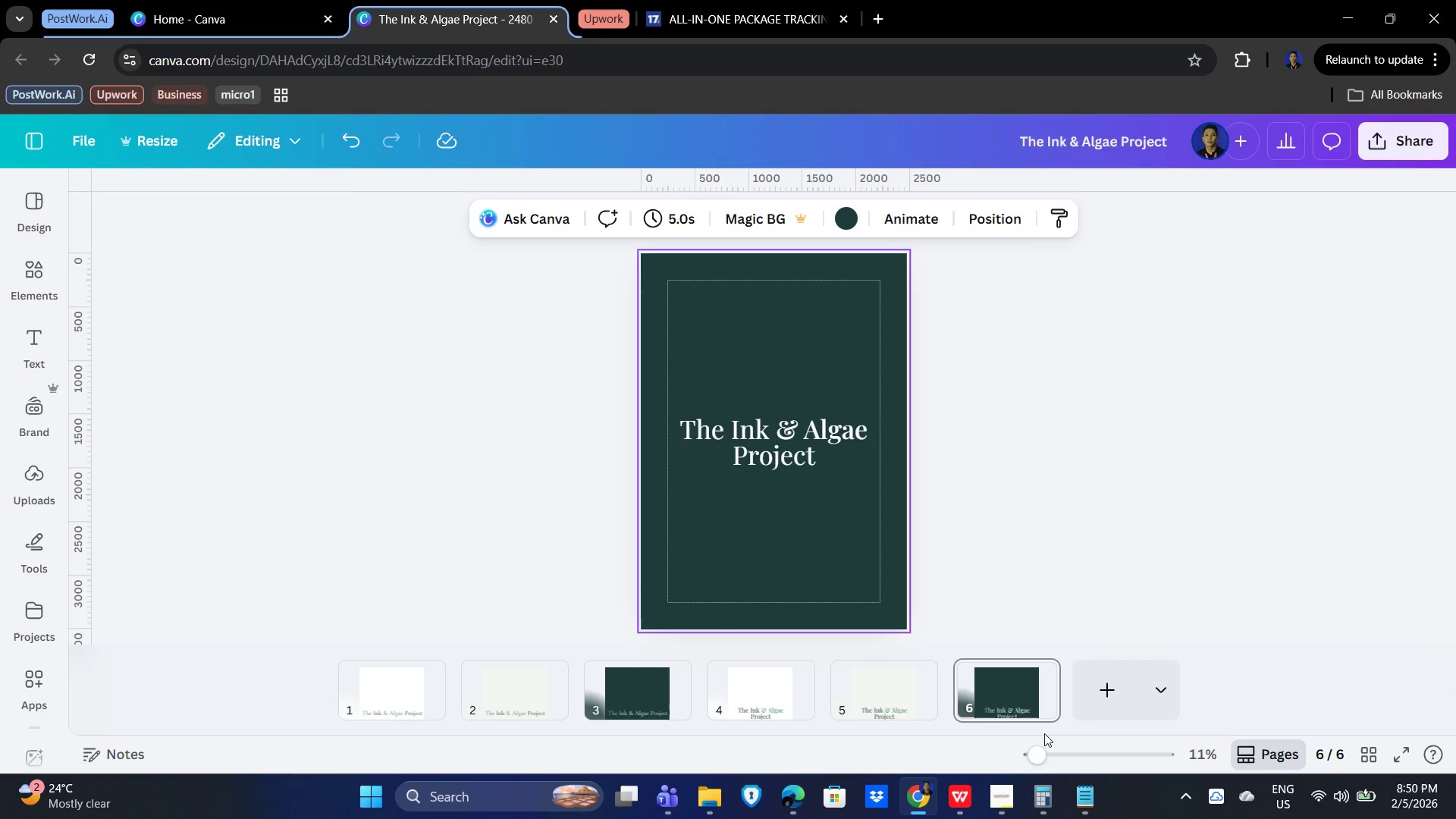 
wait(5.12)
 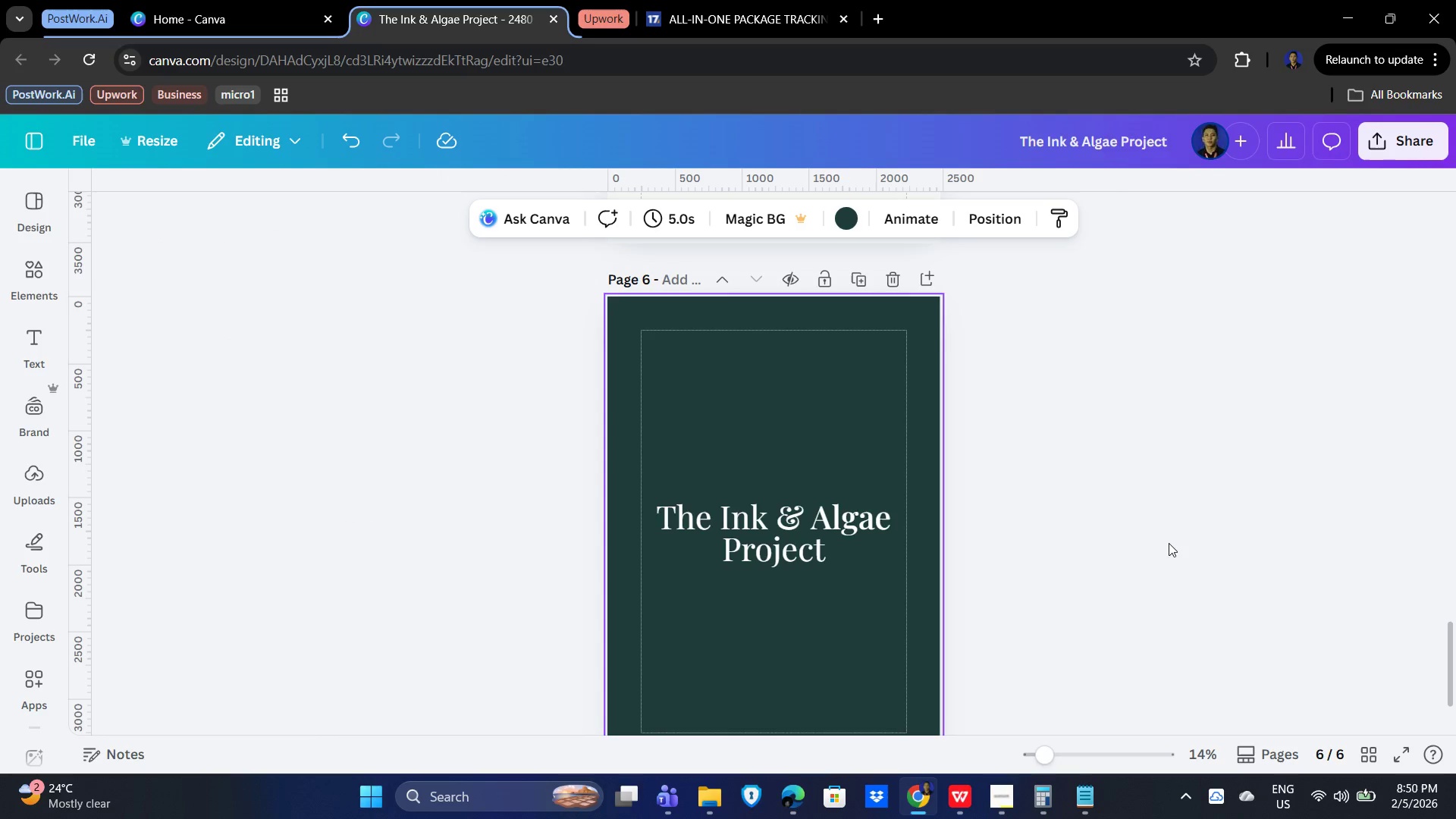 
left_click([784, 438])
 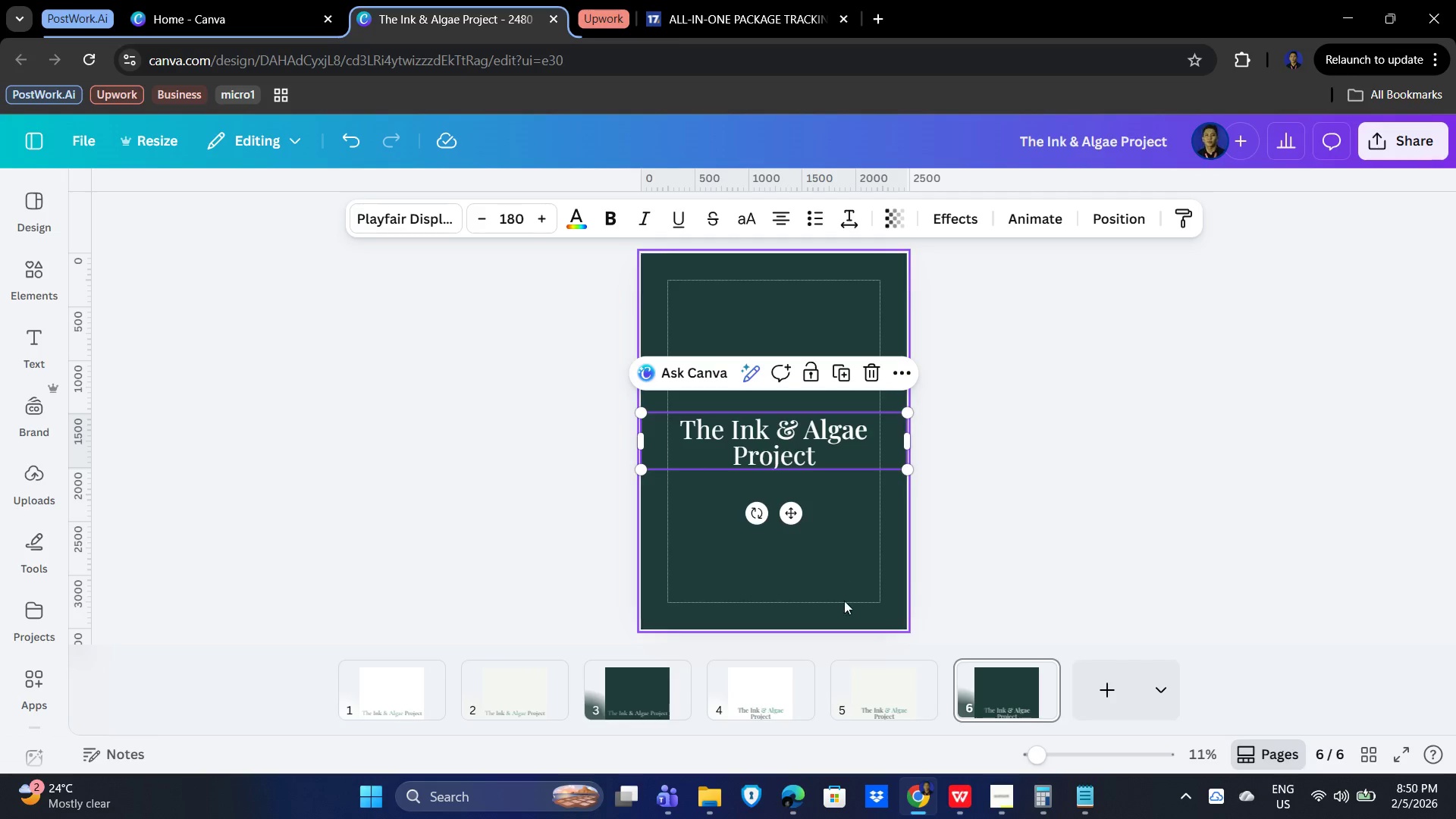 
left_click([893, 714])
 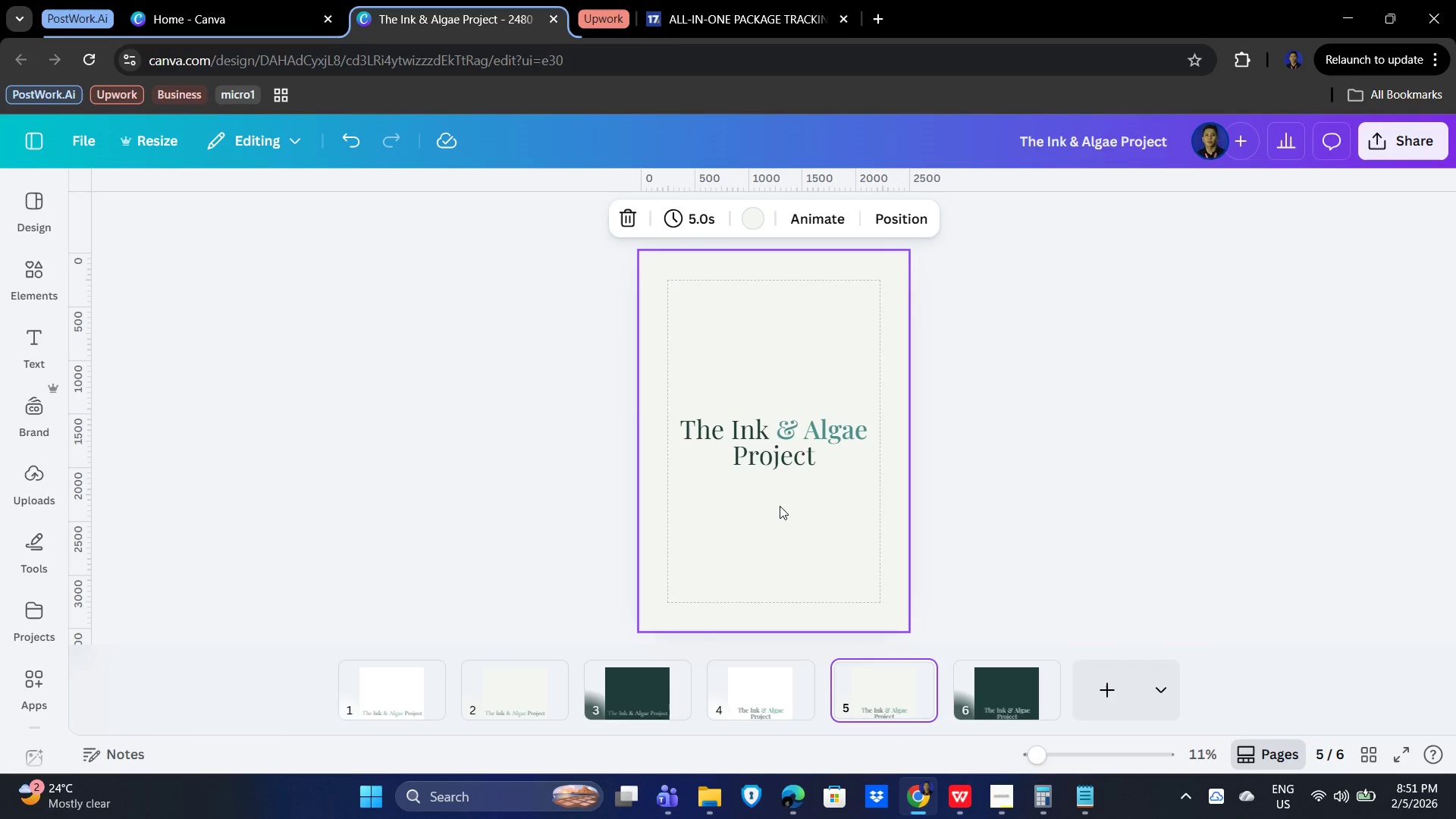 
left_click([769, 450])
 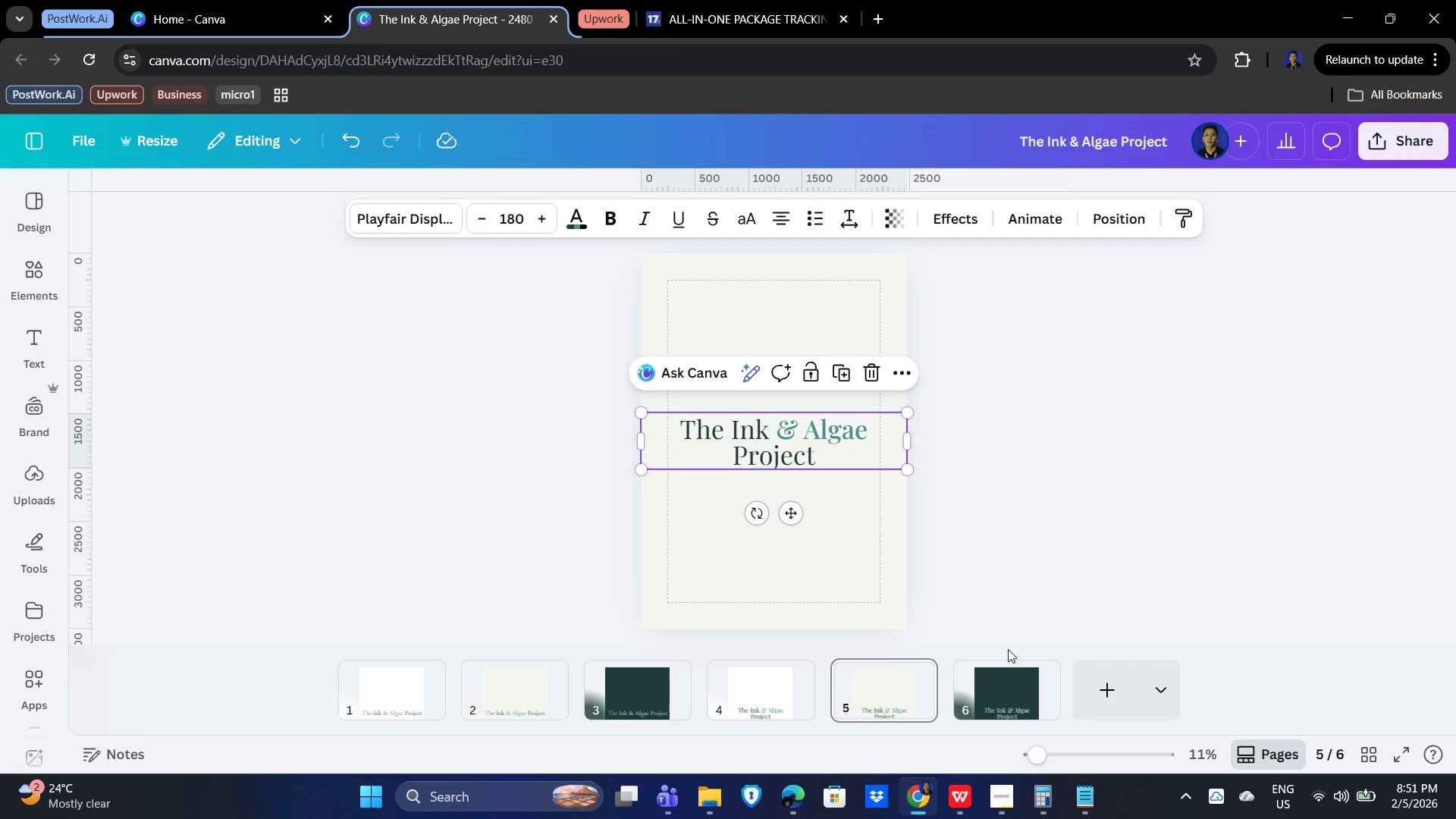 
left_click([1012, 700])
 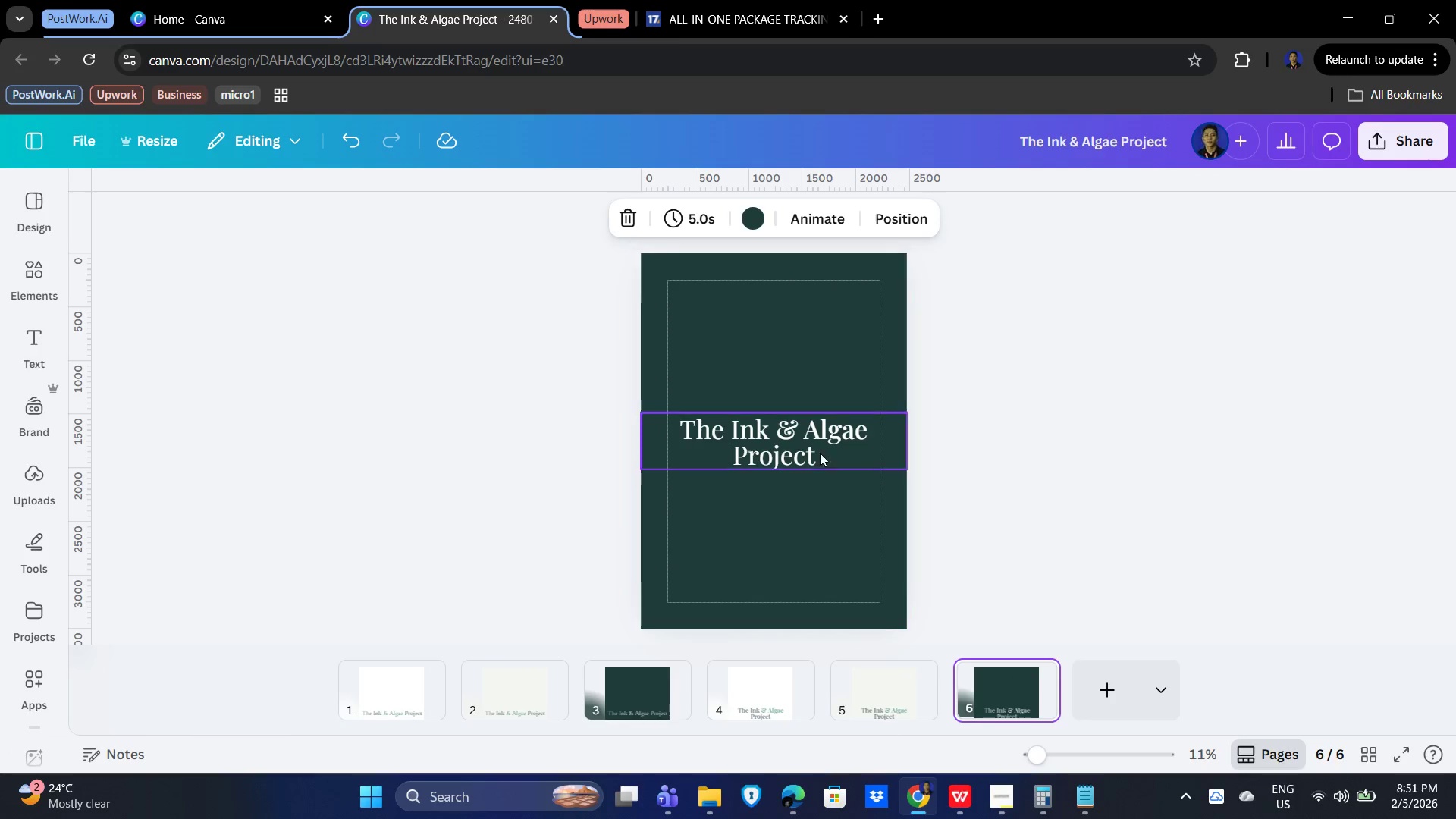 
left_click([791, 447])
 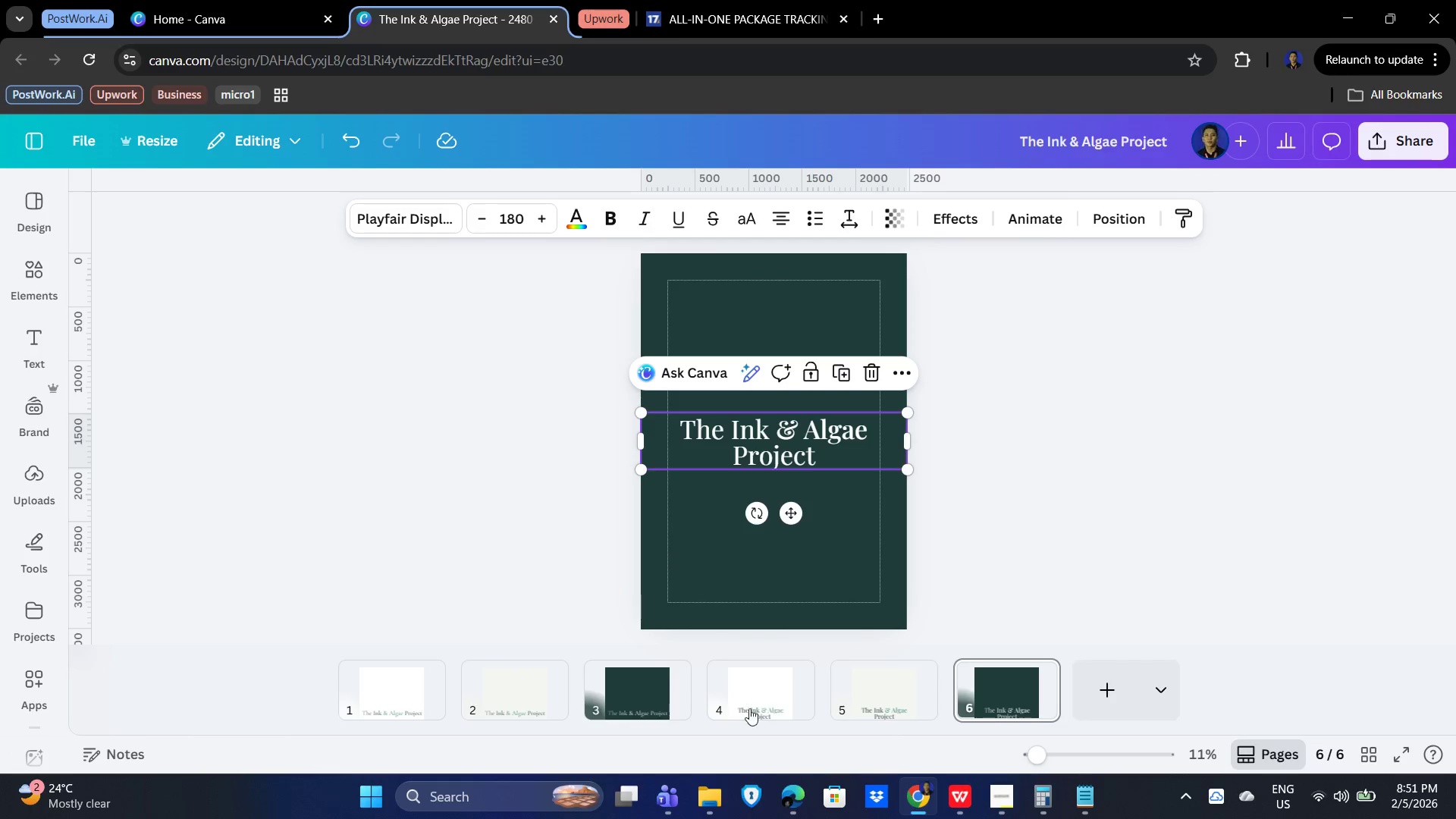 
left_click([746, 708])
 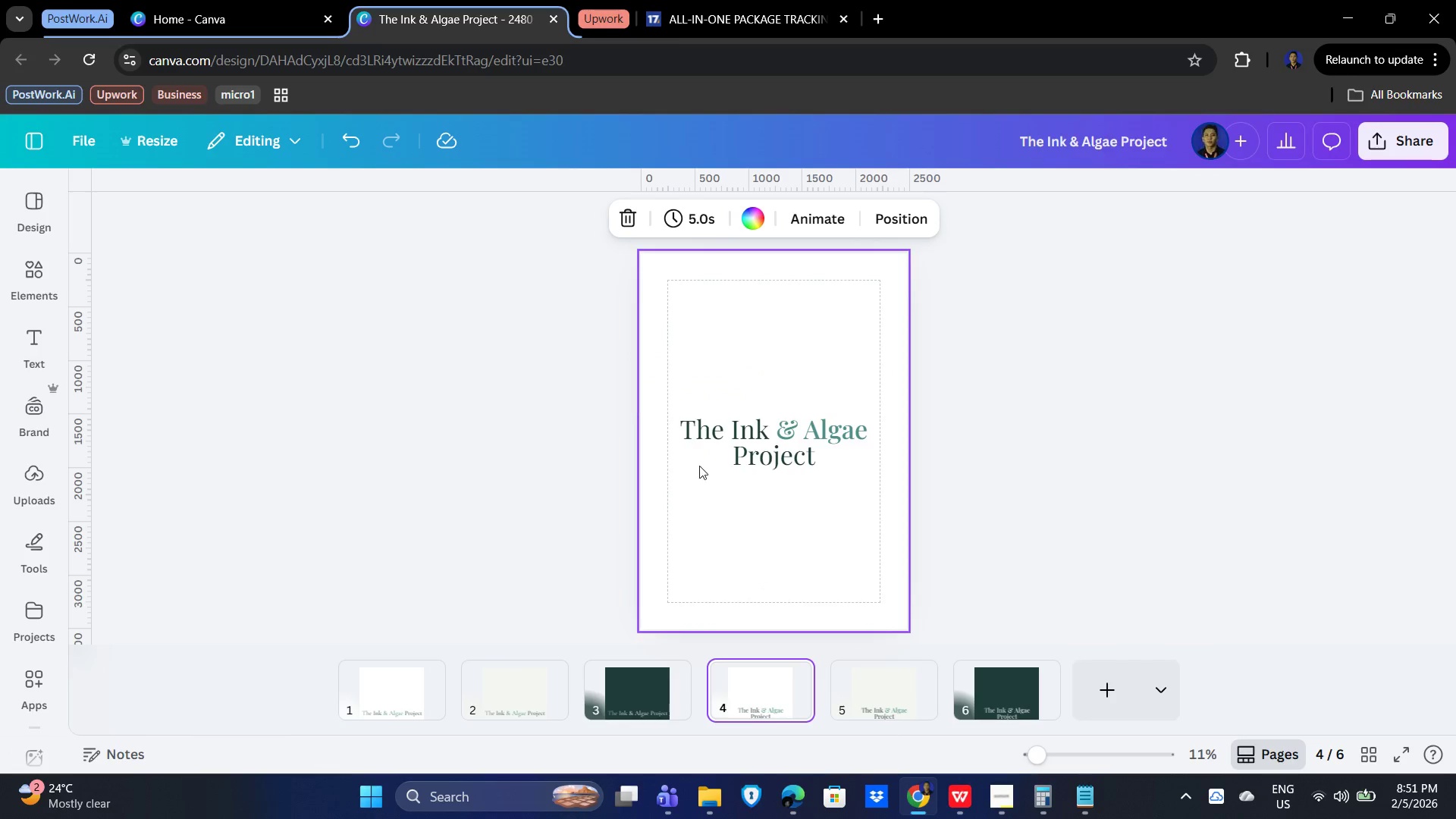 
left_click([744, 445])
 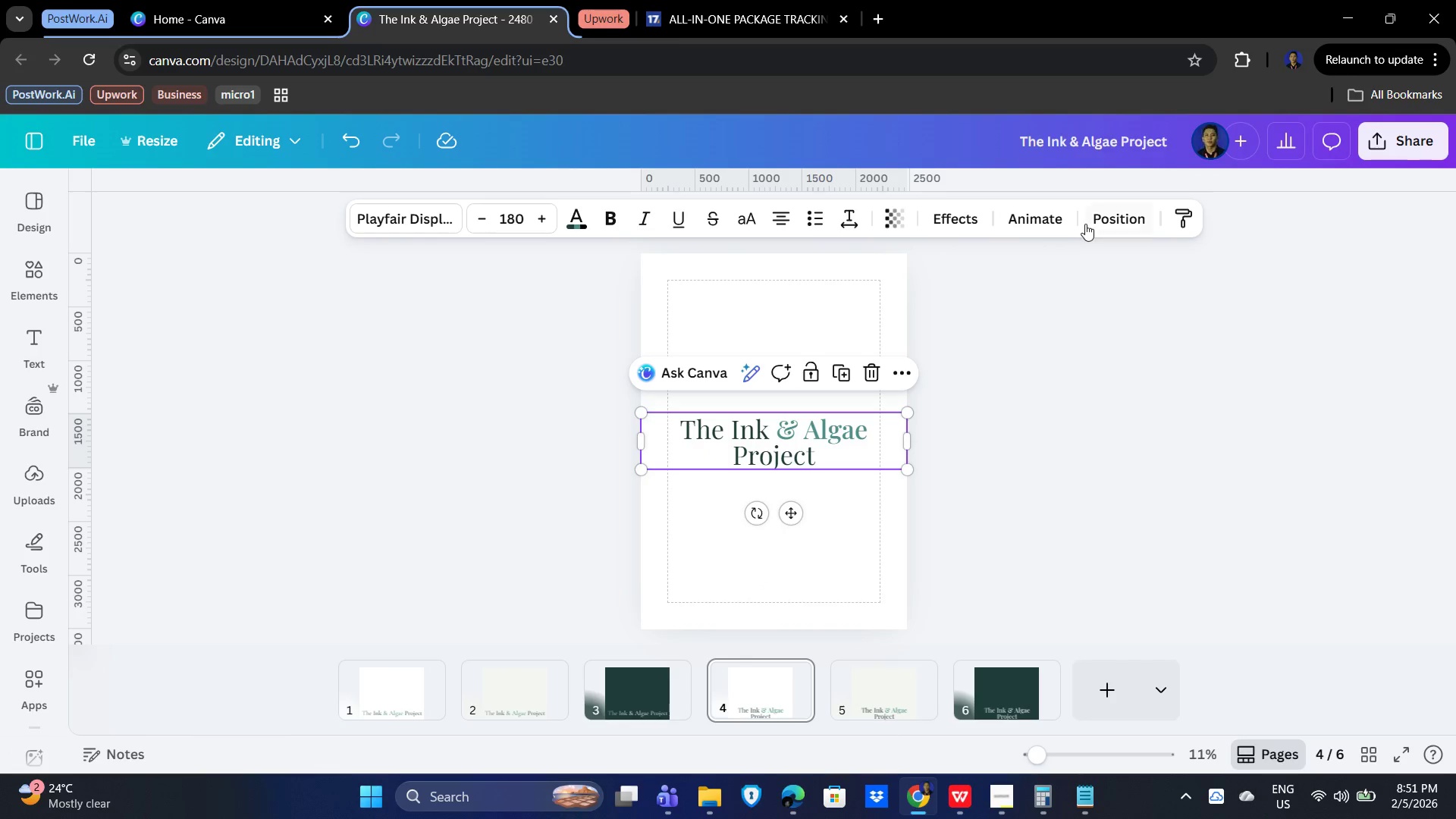 
left_click([1106, 216])
 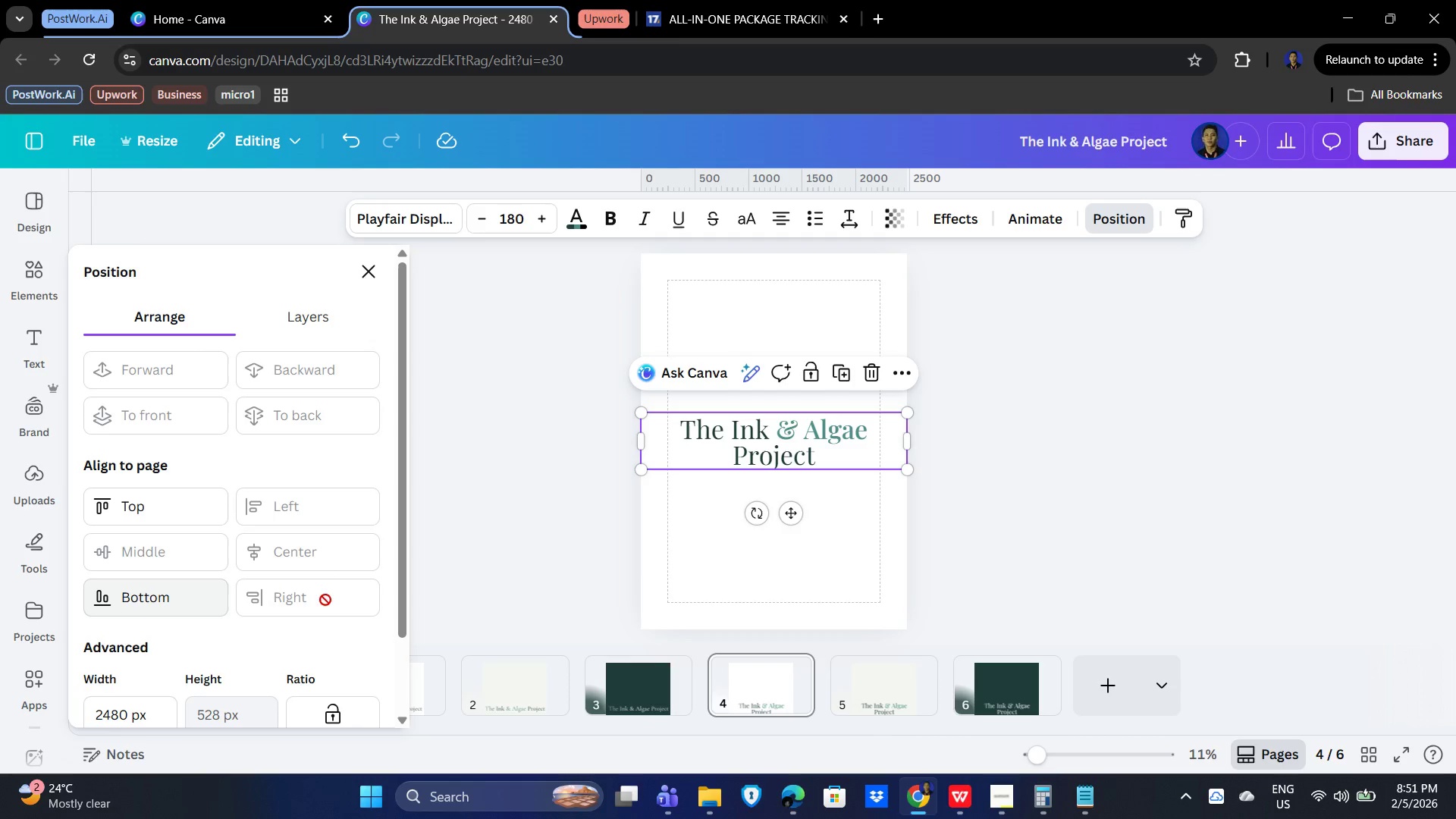 
double_click([1101, 507])
 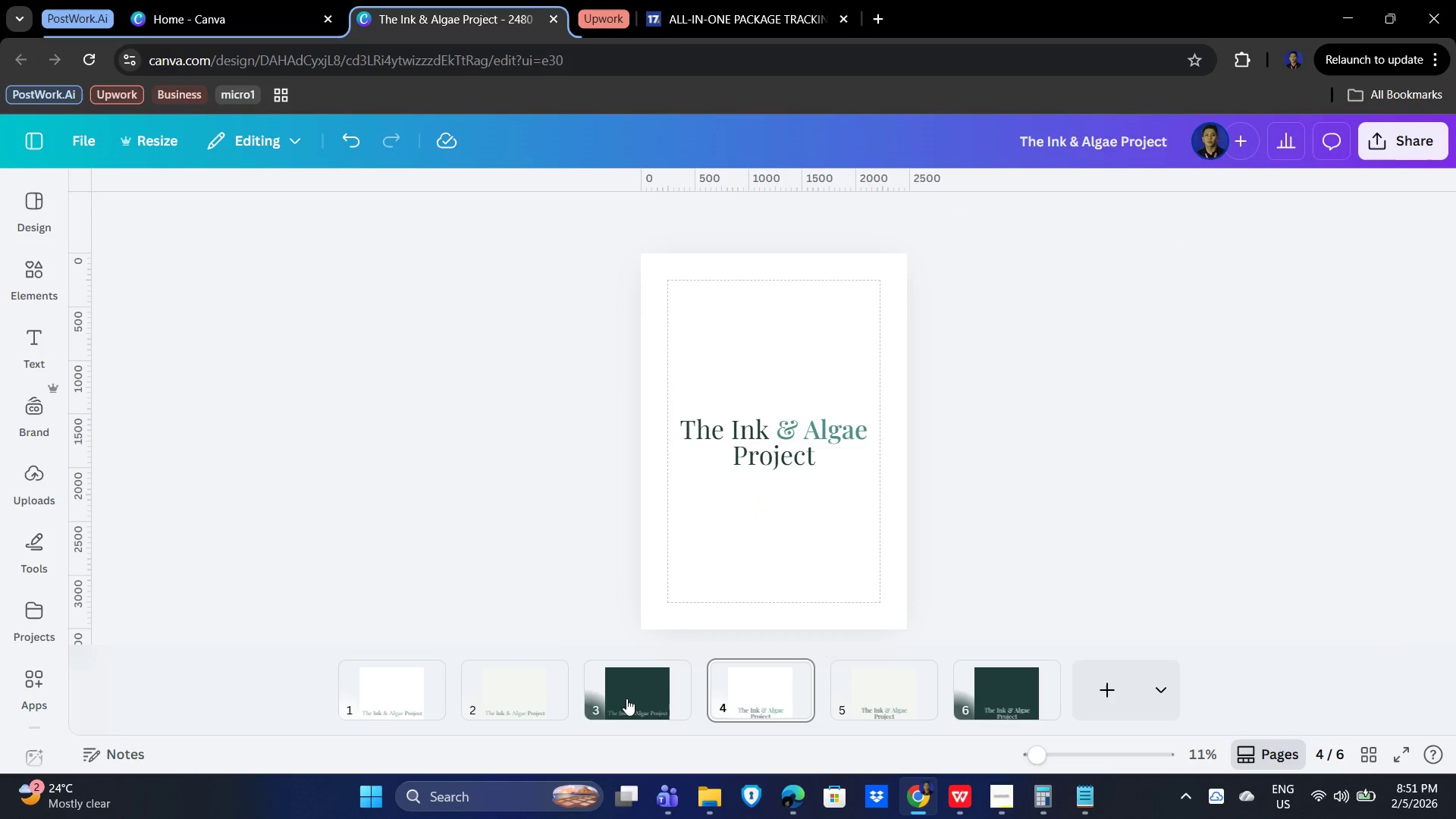 
left_click([629, 697])
 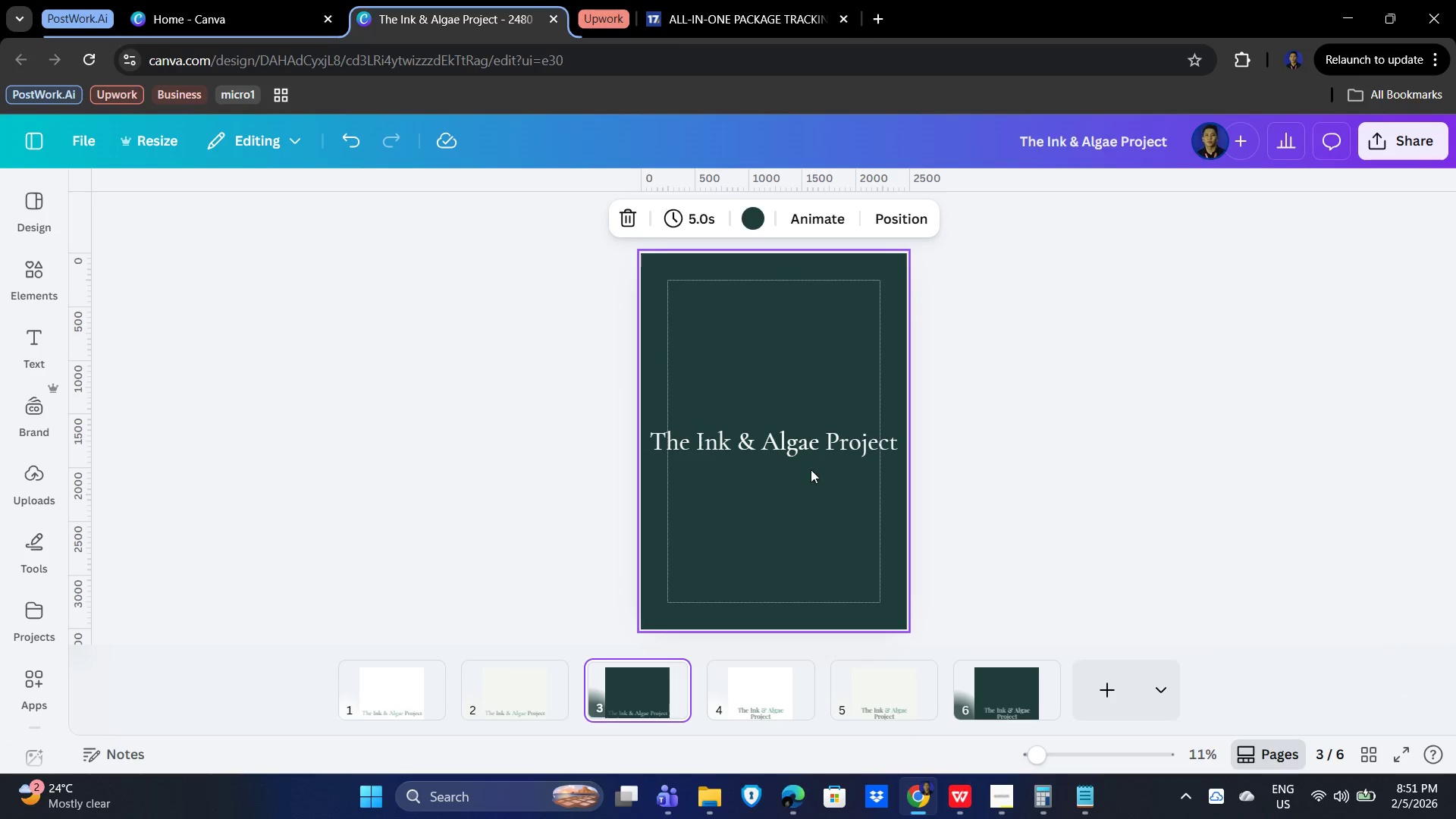 
left_click([809, 452])
 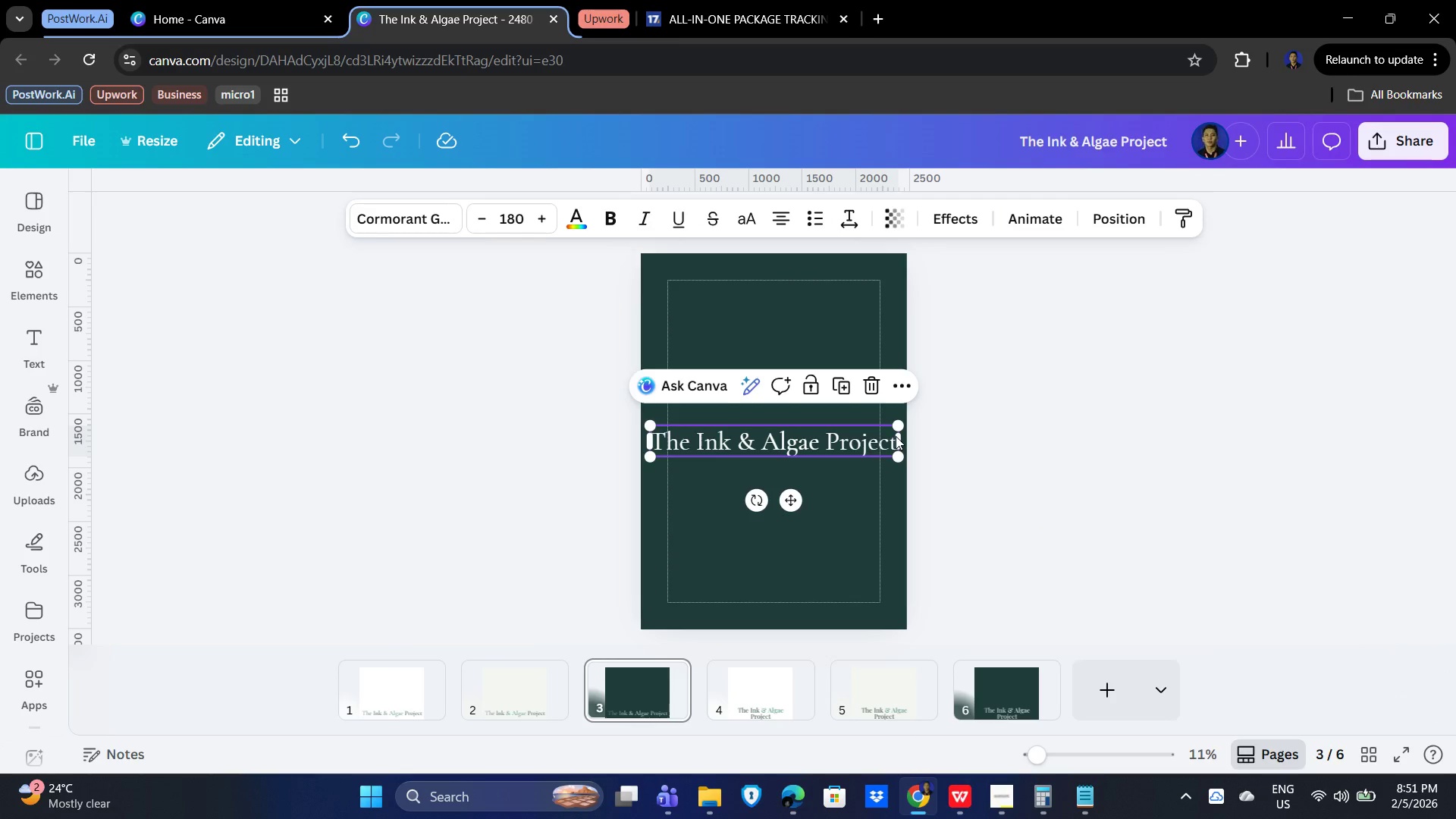 
left_click_drag(start_coordinate=[901, 438], to_coordinate=[888, 442])
 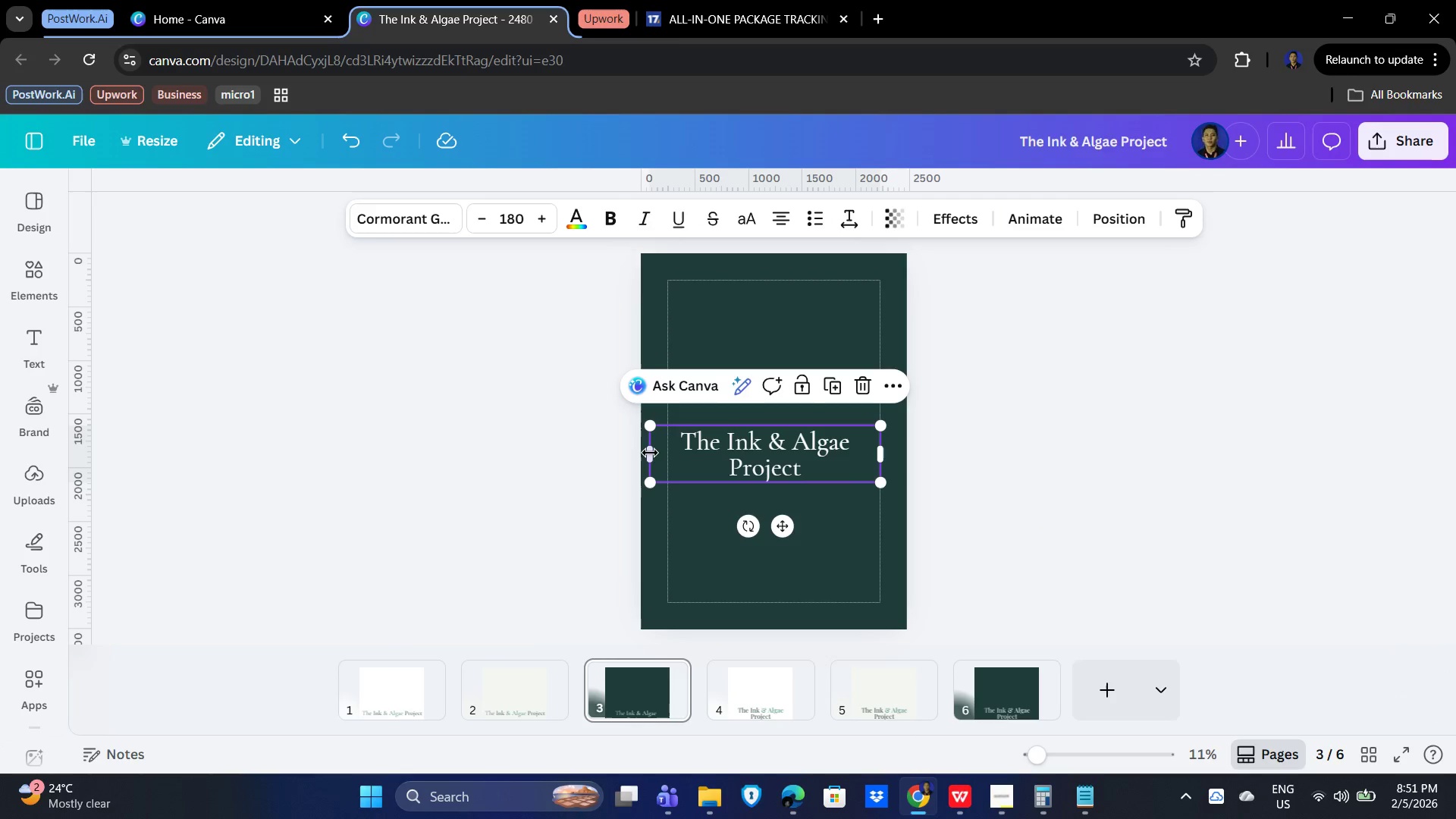 
left_click_drag(start_coordinate=[648, 453], to_coordinate=[664, 451])
 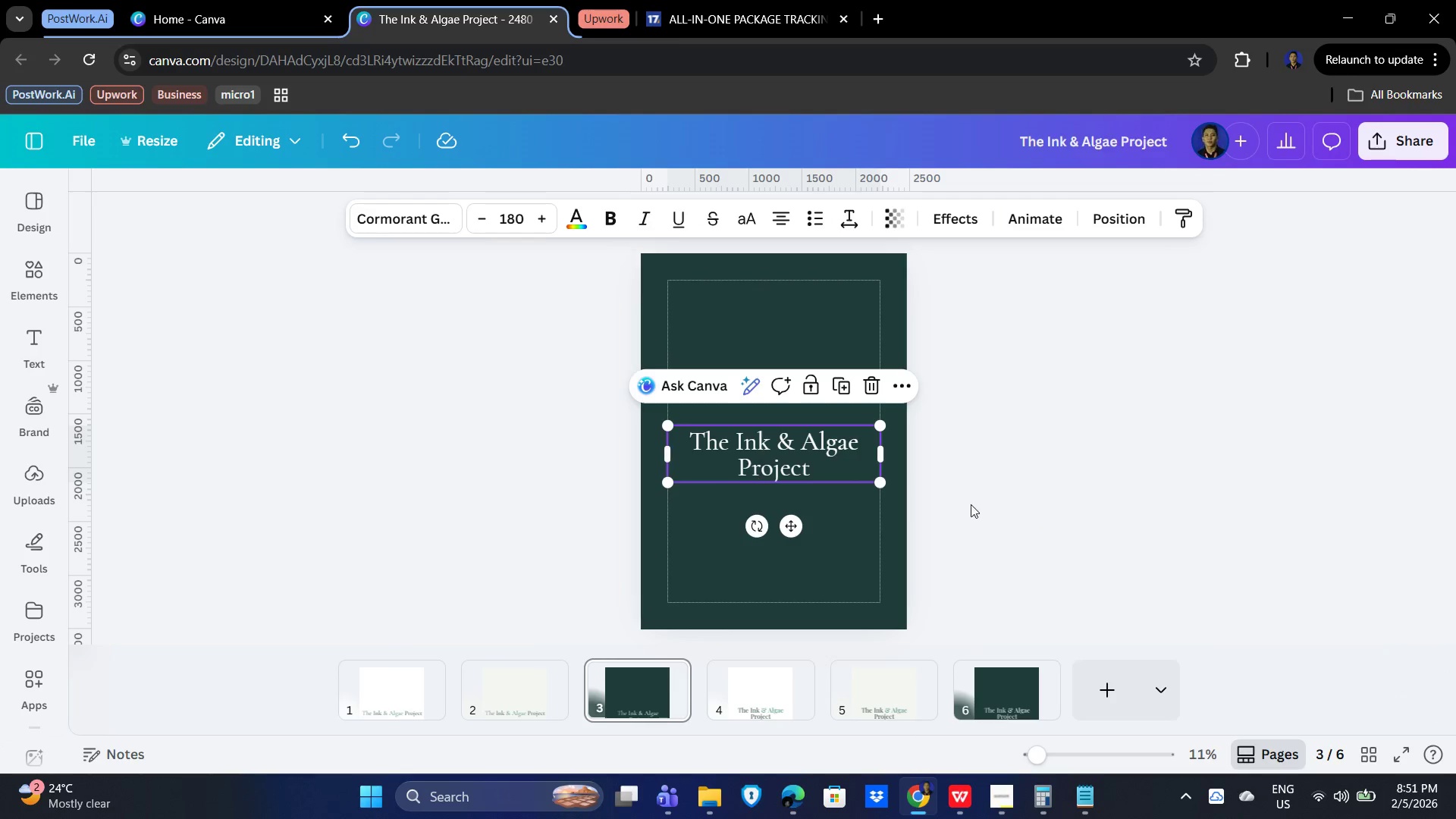 
left_click([1066, 507])
 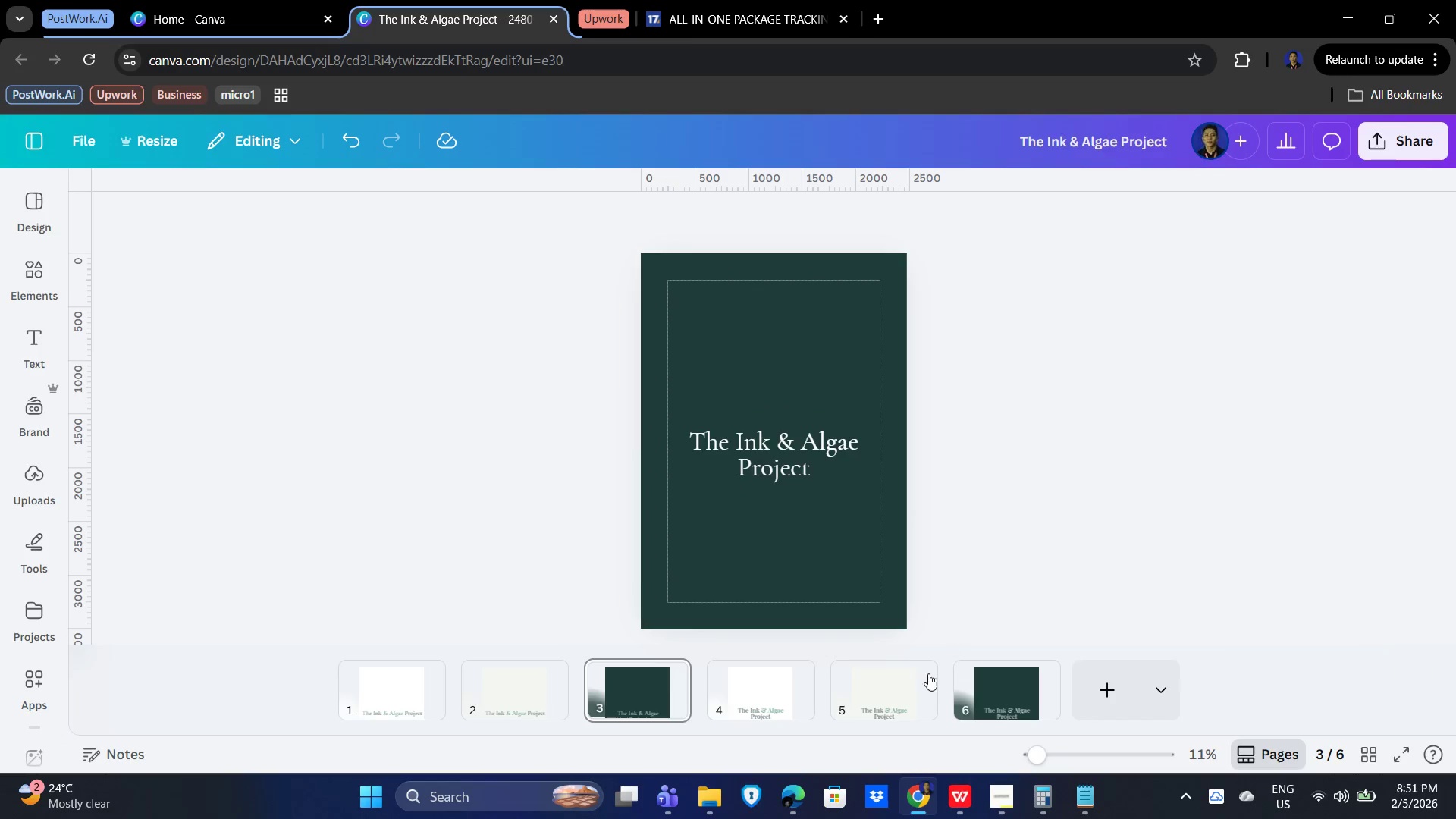 
mouse_move([775, 661])
 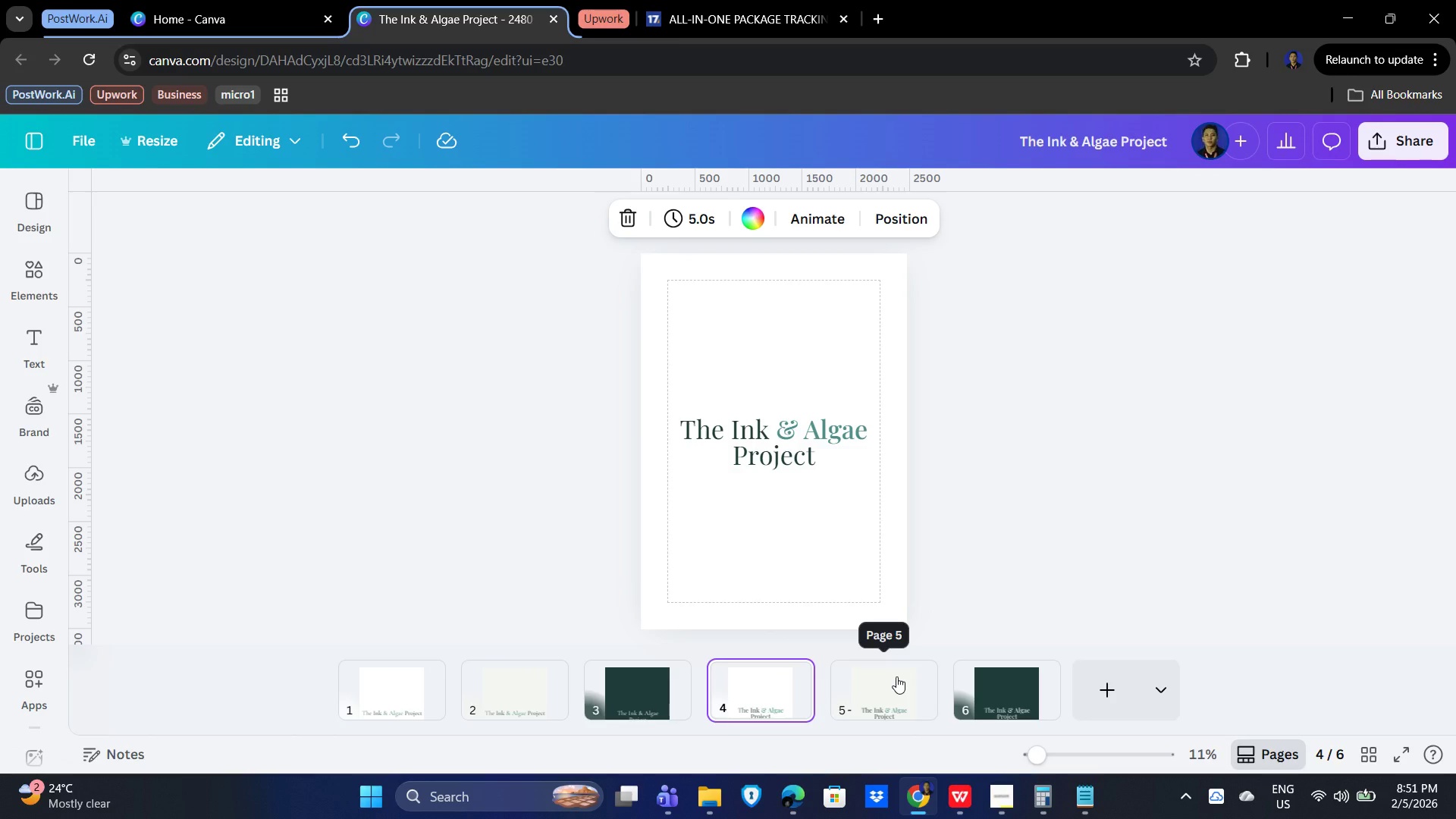 
left_click([896, 676])
 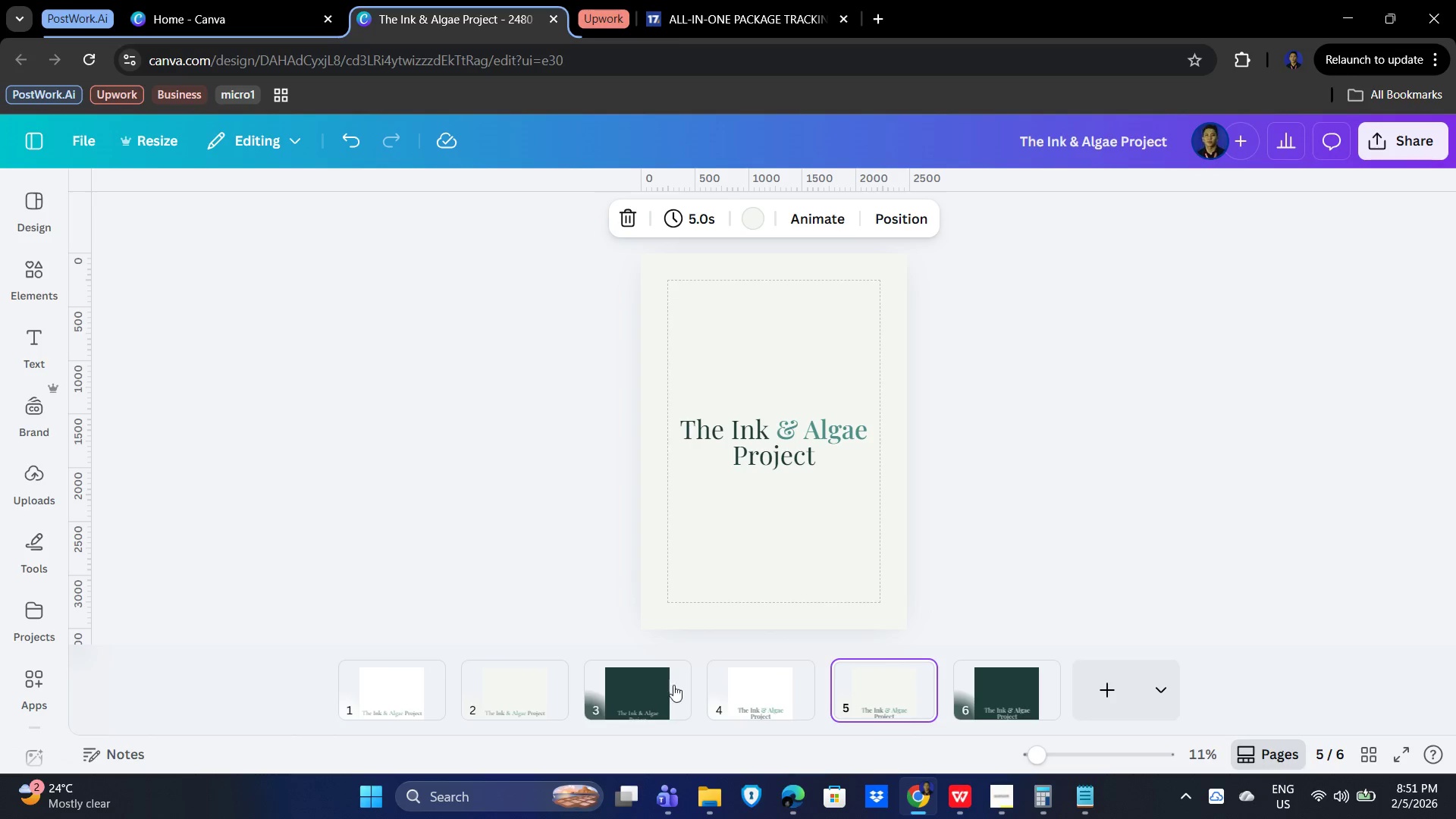 
left_click([648, 689])
 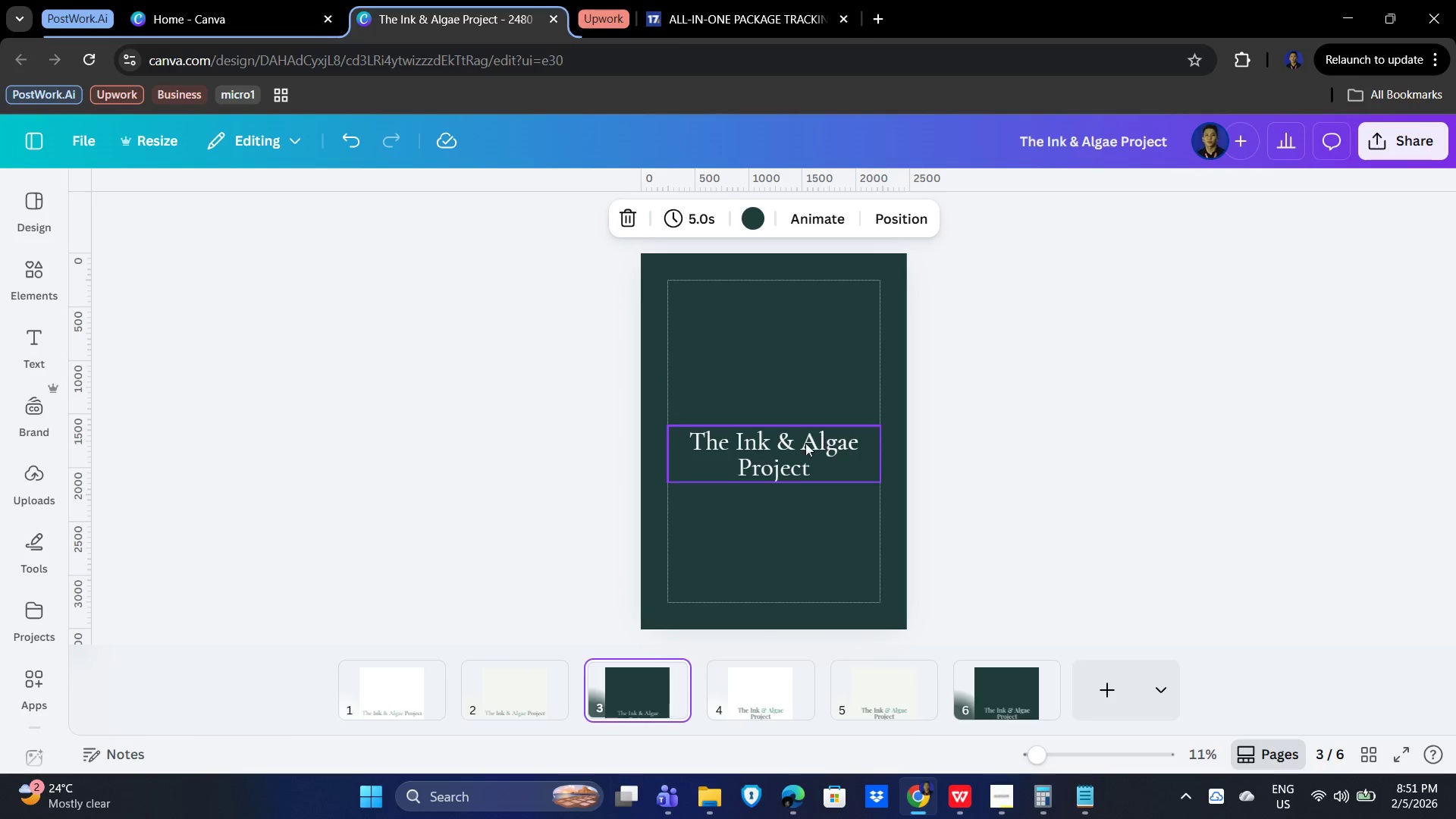 
left_click([767, 455])
 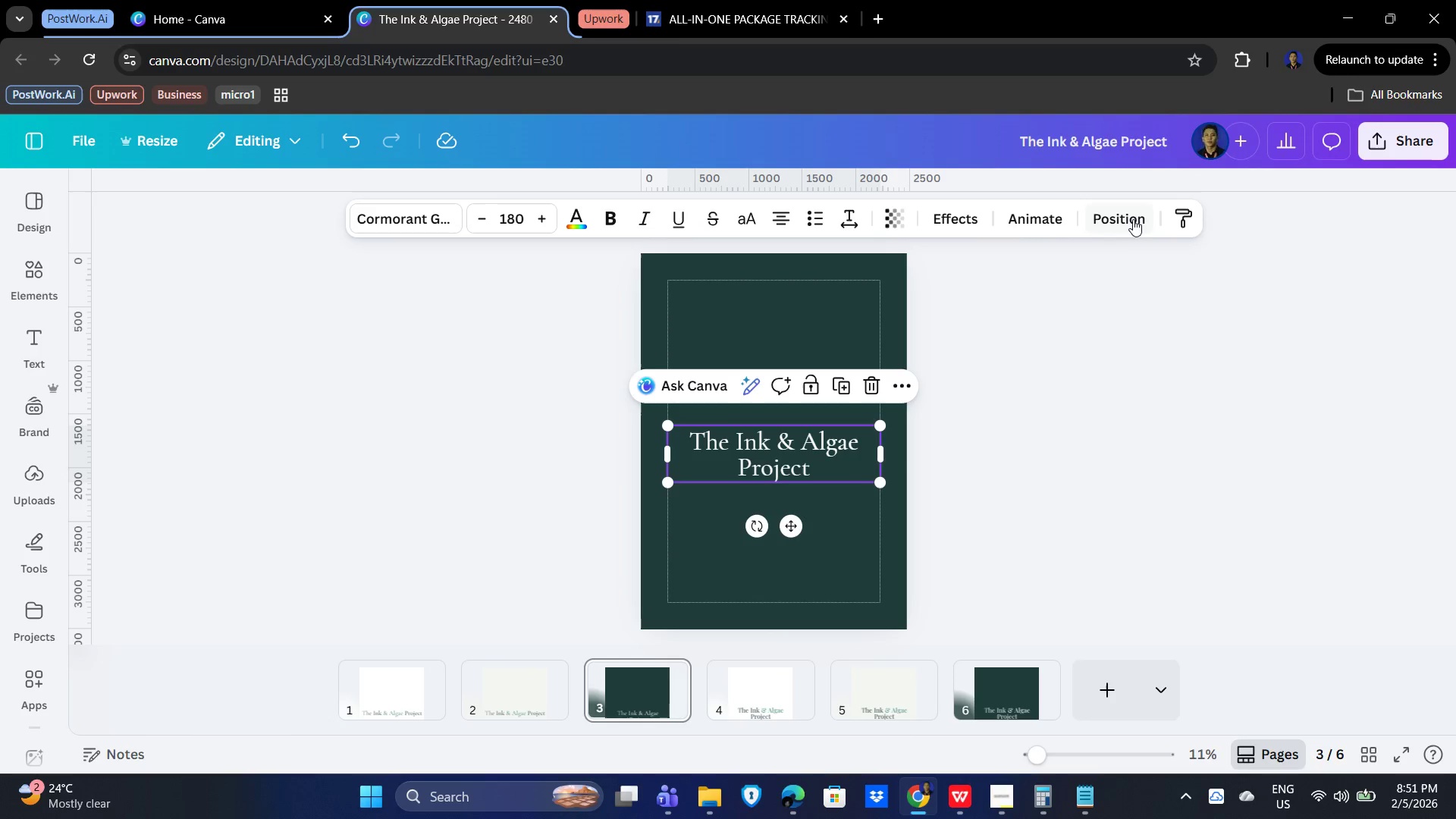 
left_click([1133, 215])
 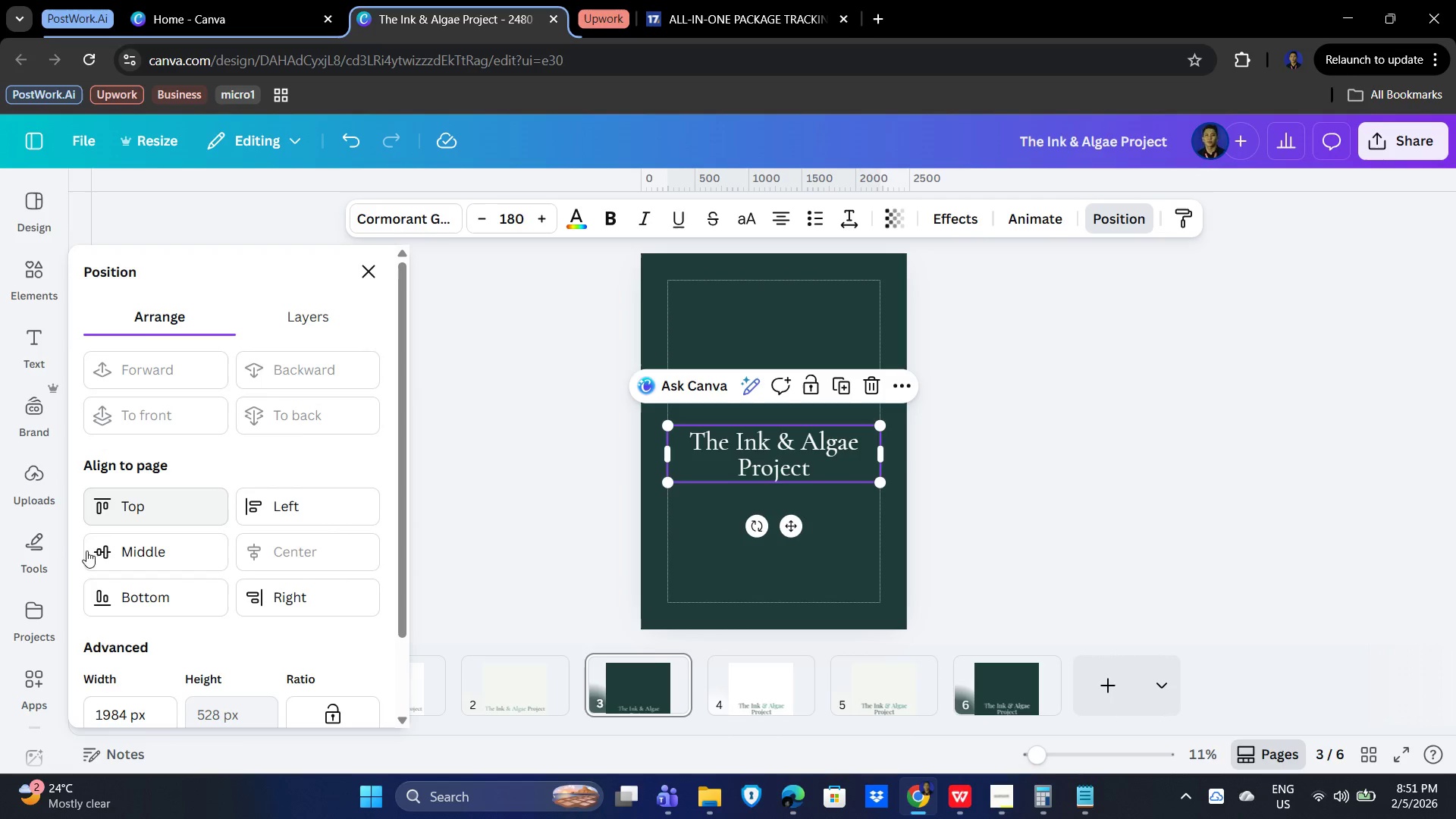 
left_click([128, 556])
 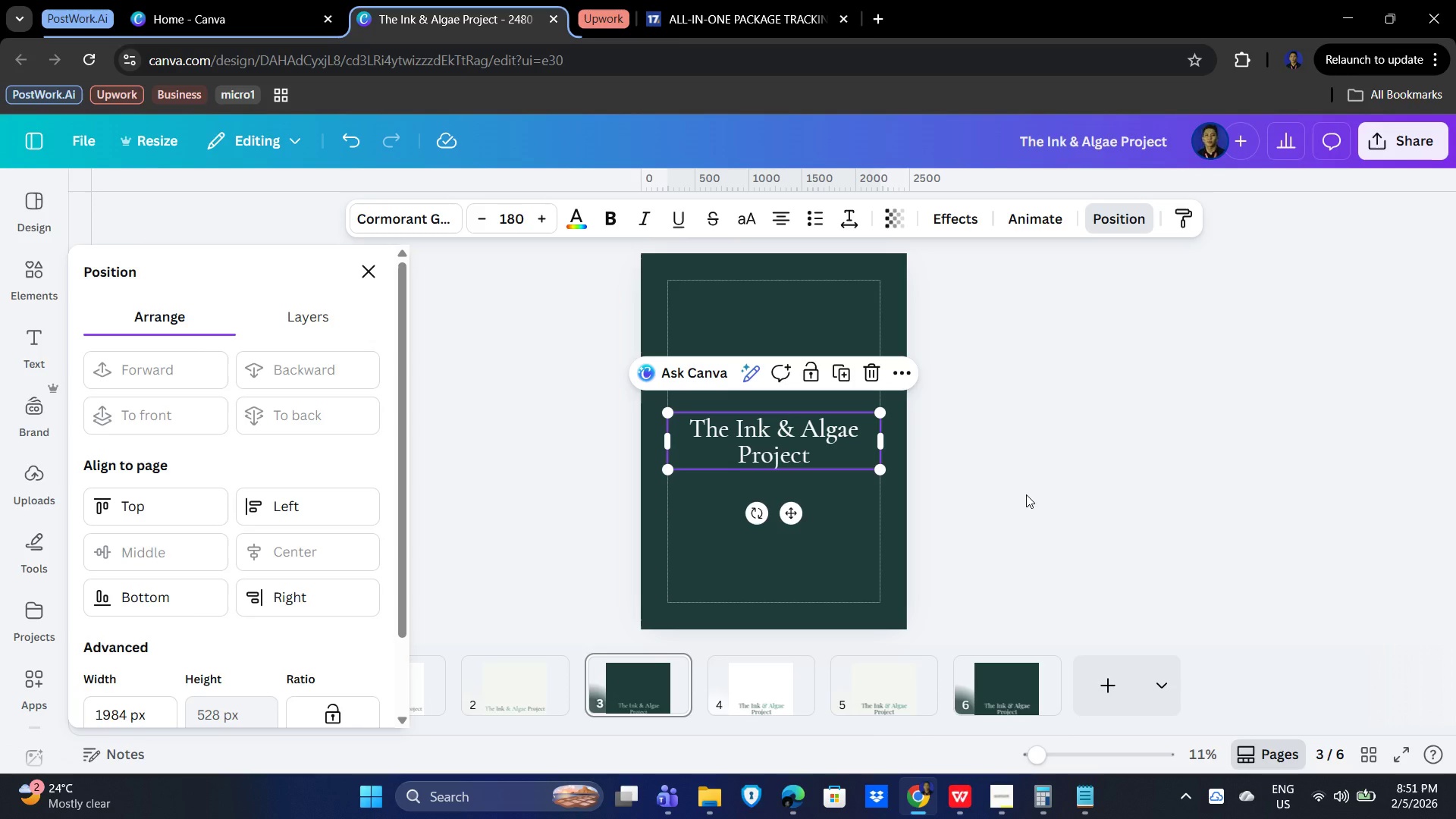 
left_click([1025, 493])
 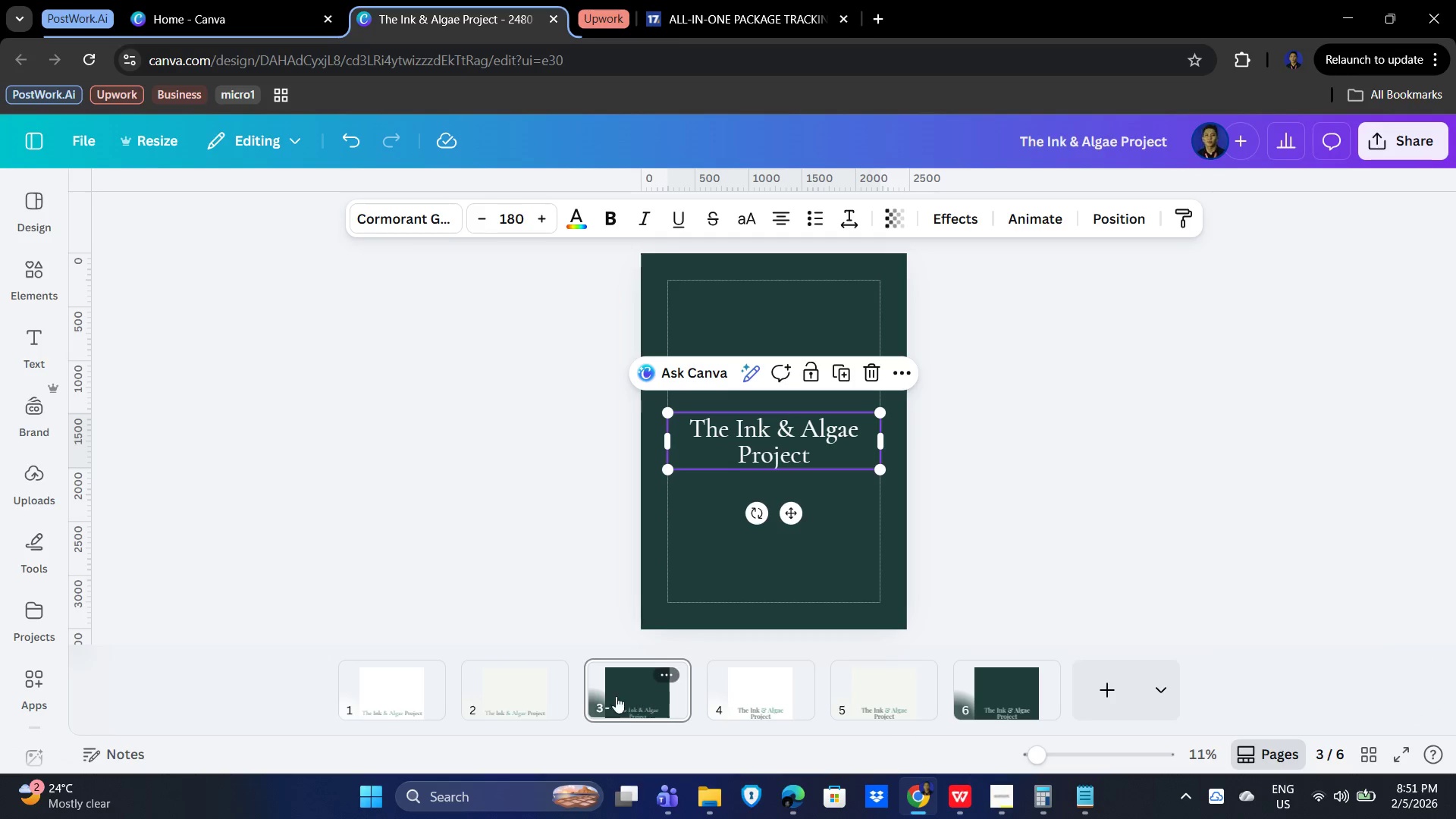 
left_click([526, 692])
 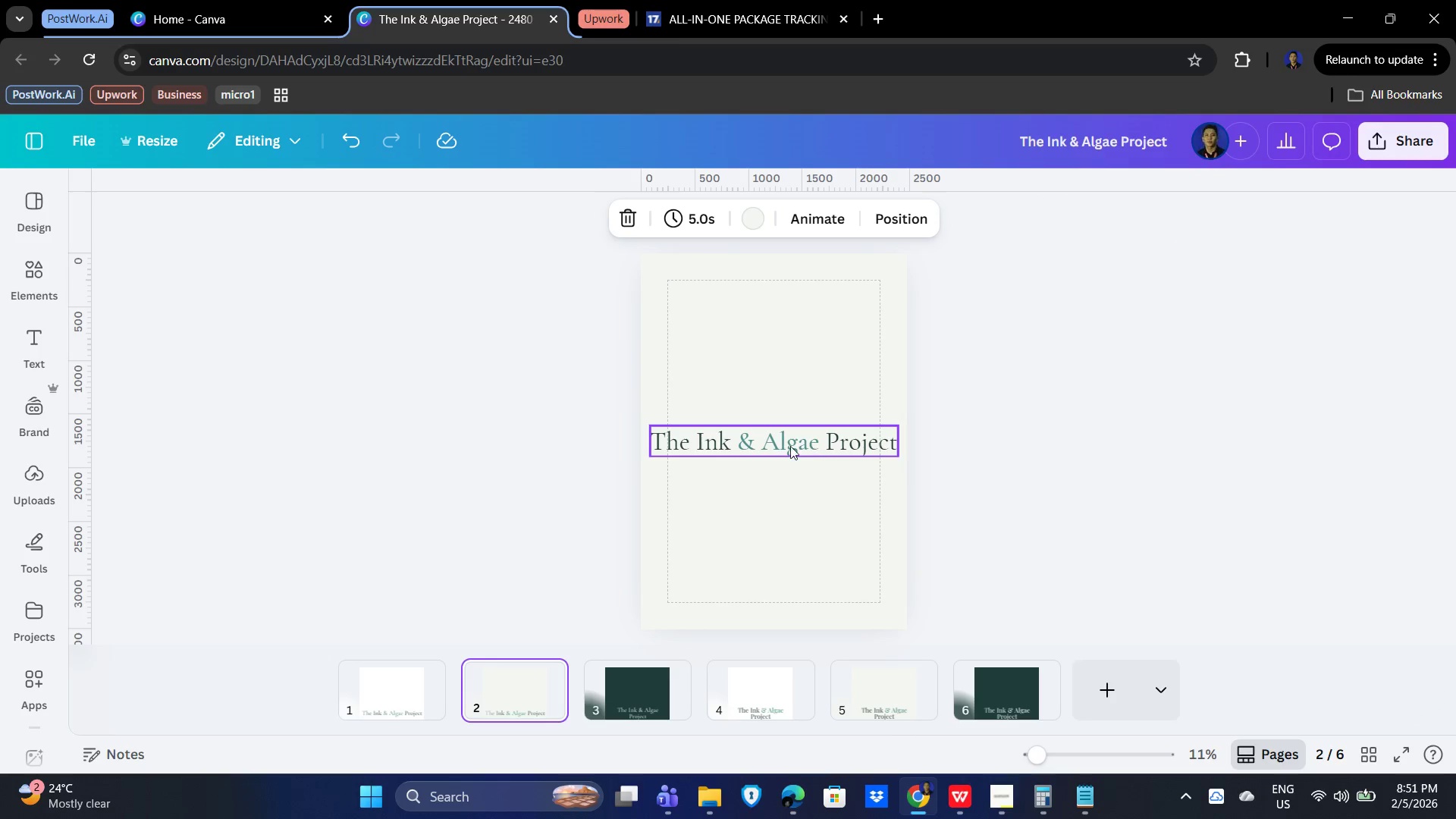 
left_click([783, 448])
 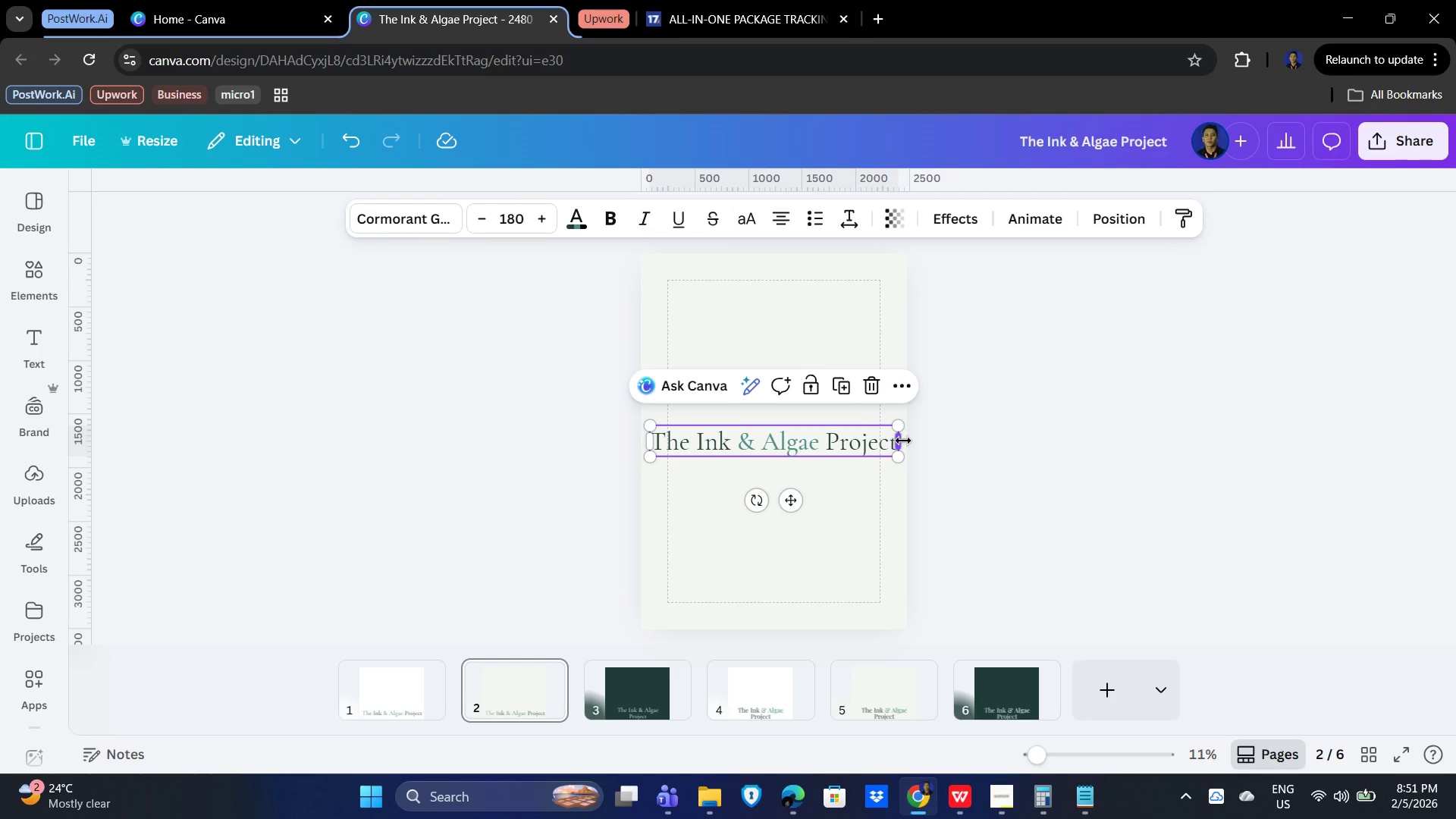 
left_click_drag(start_coordinate=[903, 441], to_coordinate=[888, 438])
 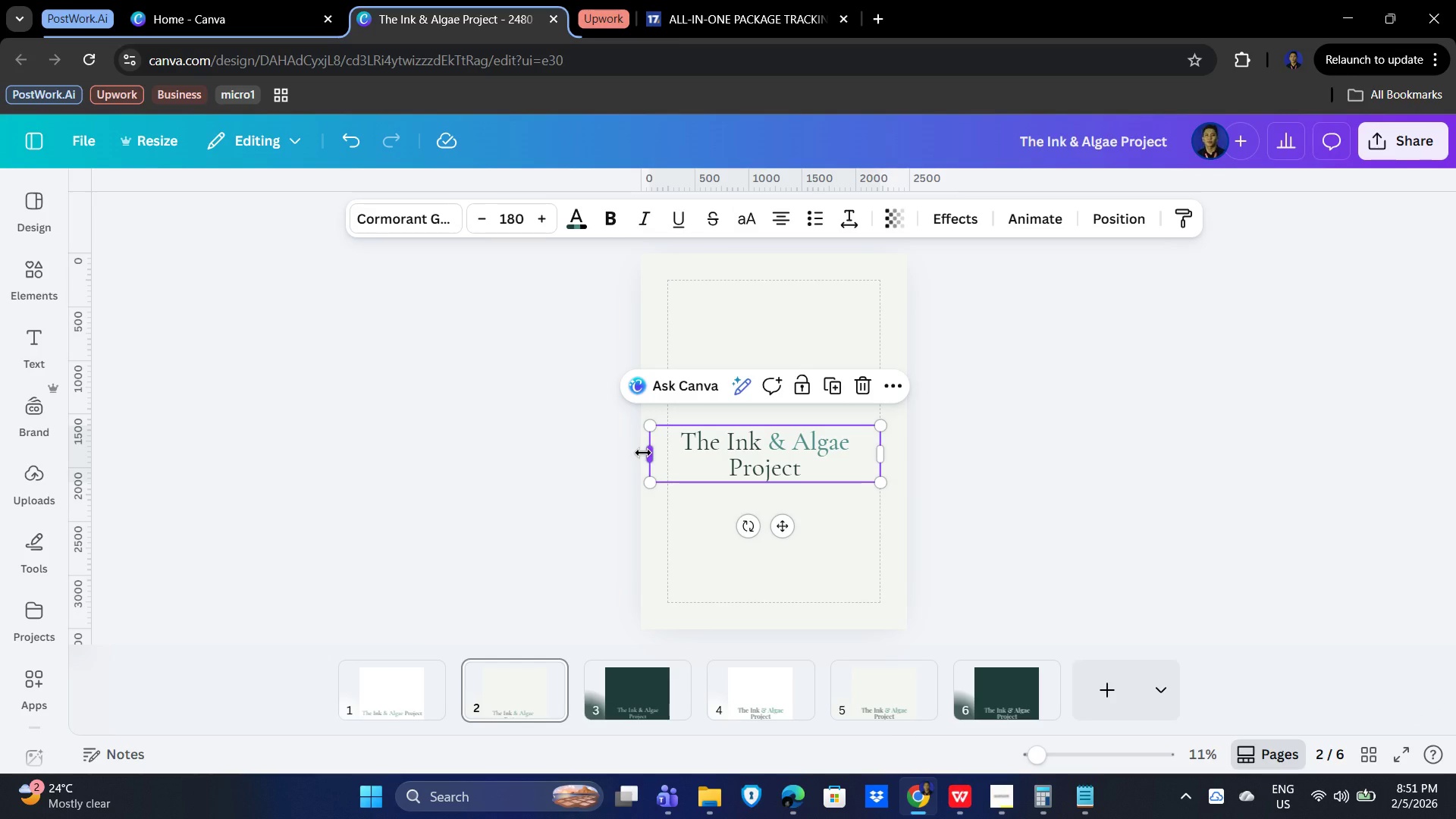 
left_click_drag(start_coordinate=[643, 453], to_coordinate=[661, 453])
 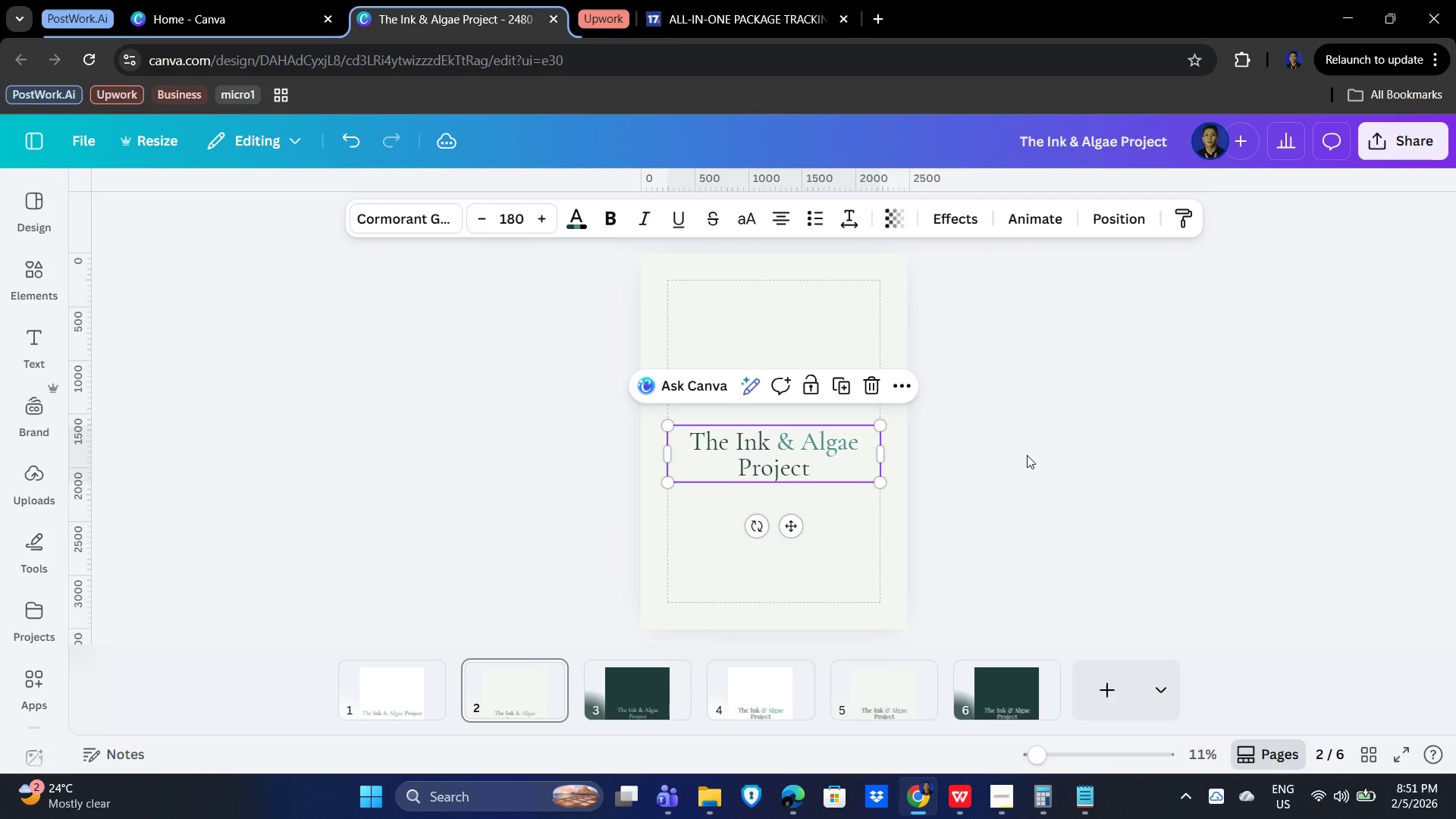 
left_click([1030, 455])
 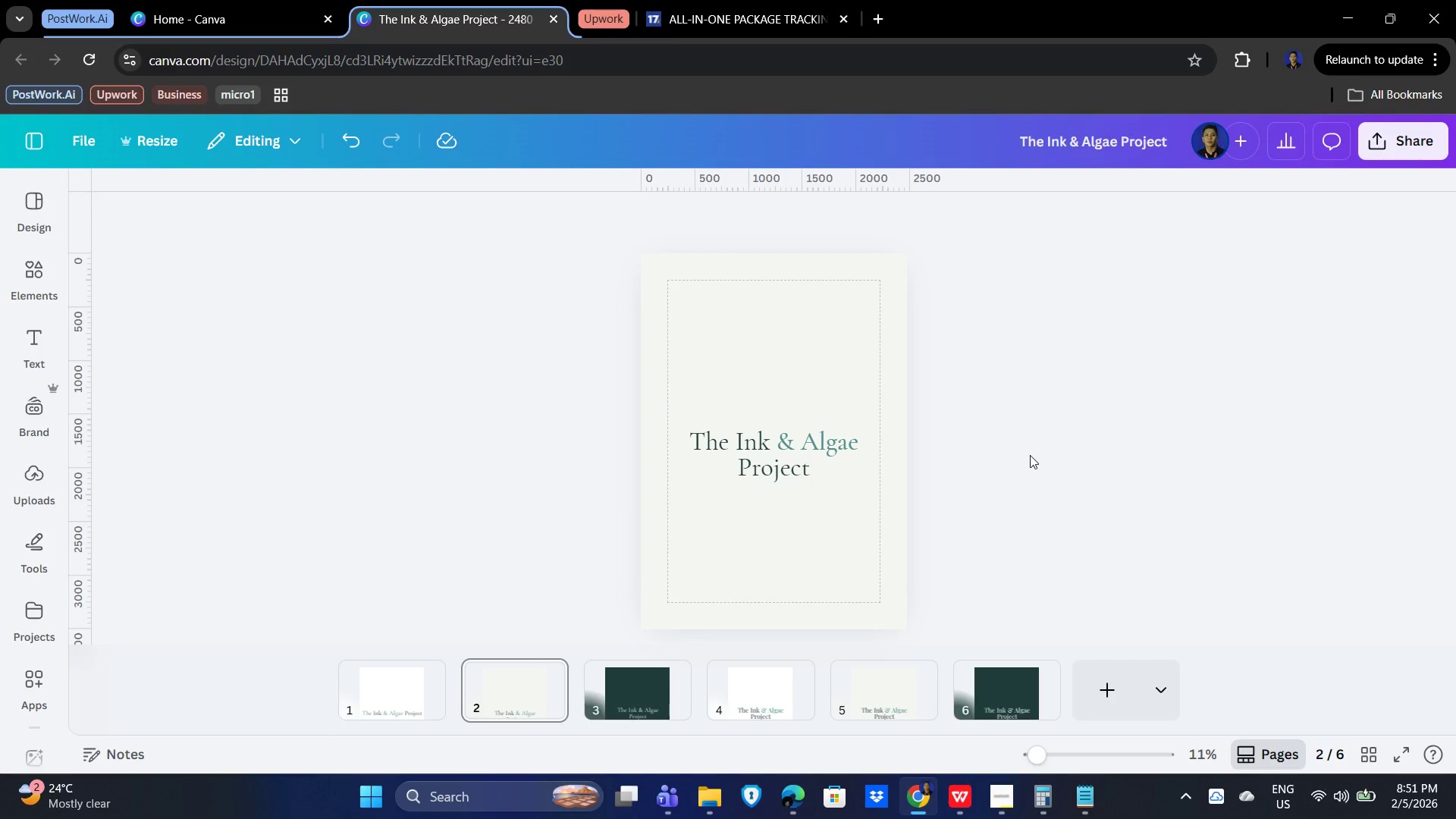 
scroll: coordinate [1030, 455], scroll_direction: down, amount: 3.0
 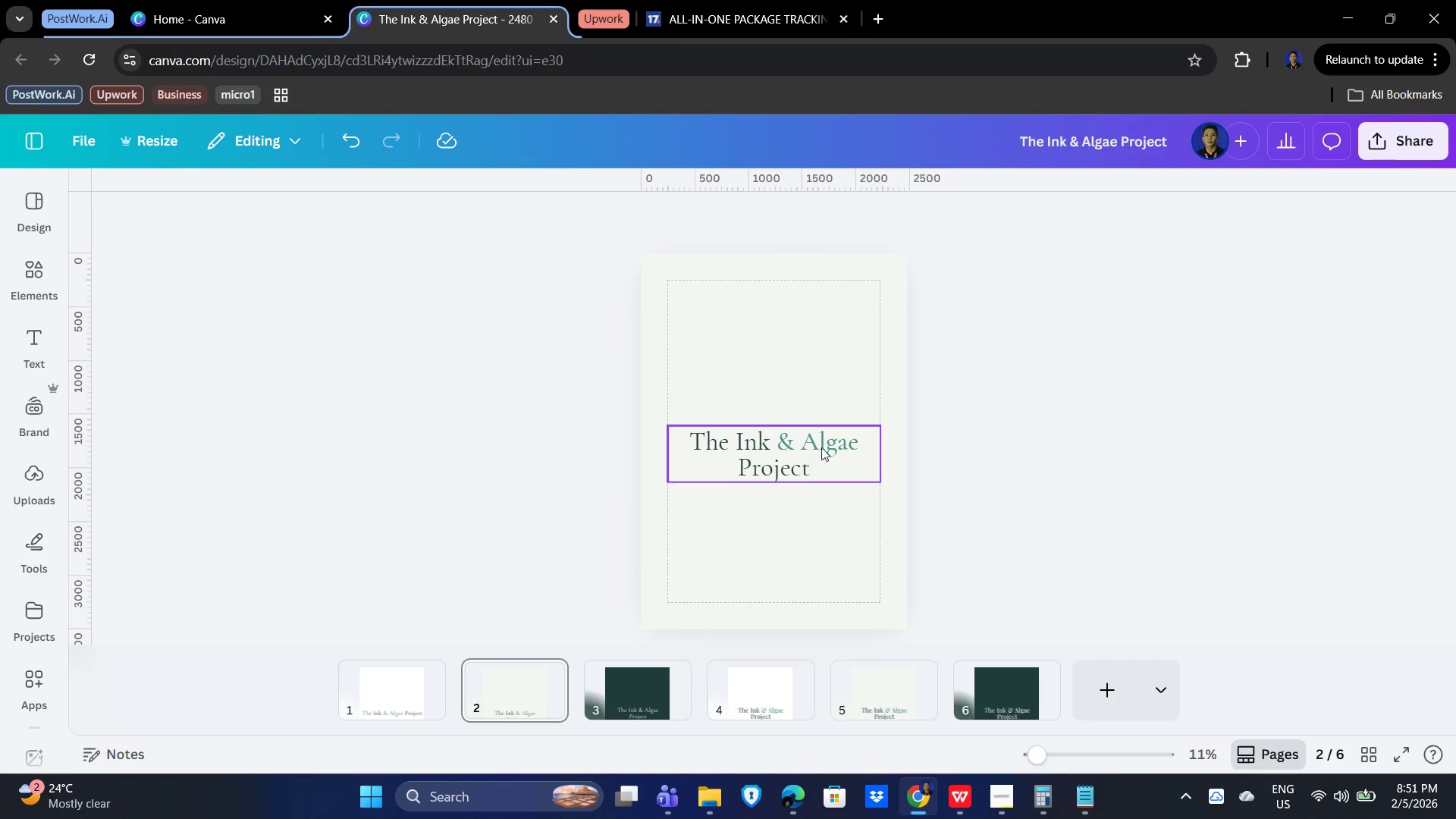 
left_click([816, 447])
 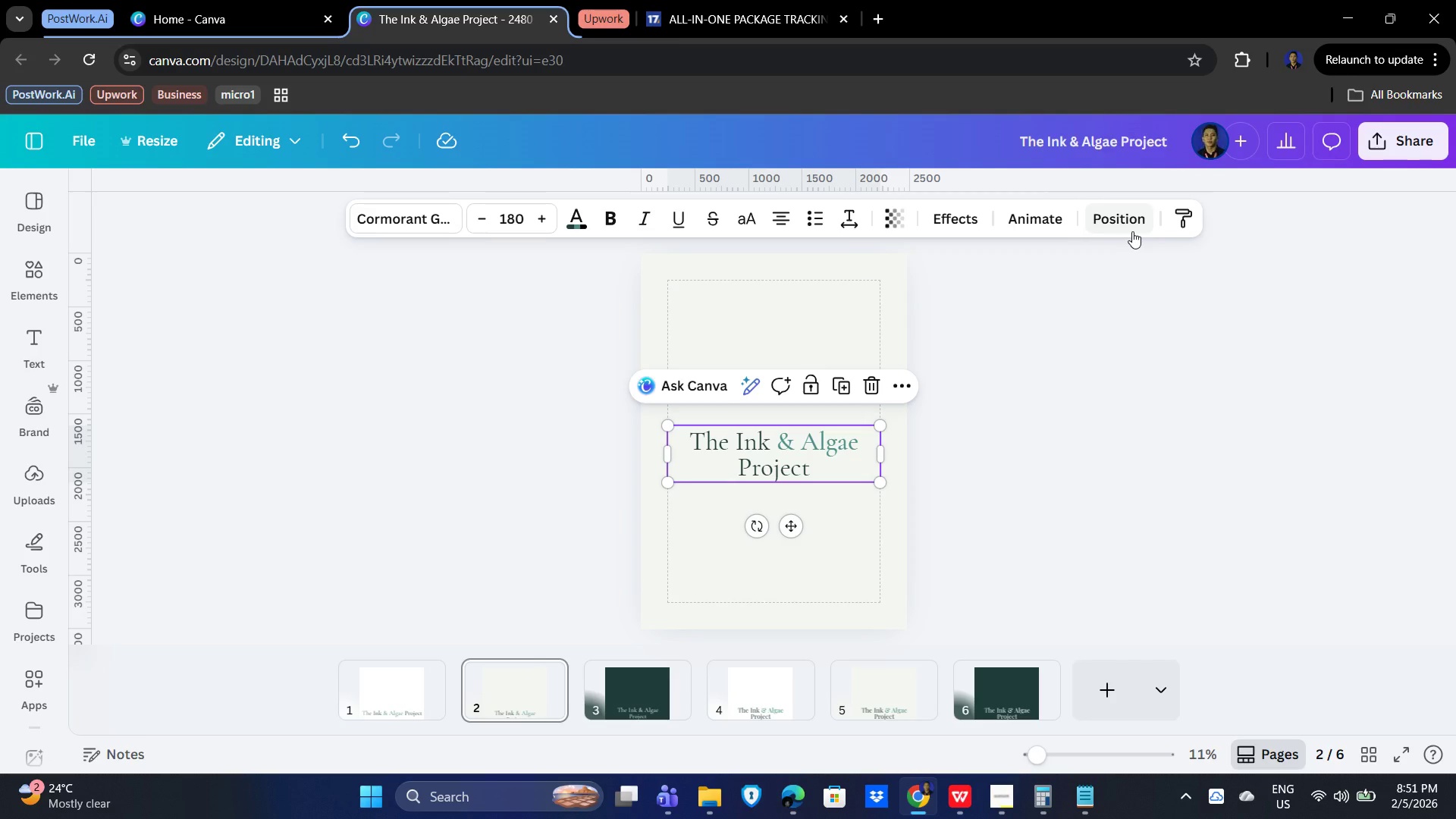 
left_click([1132, 231])
 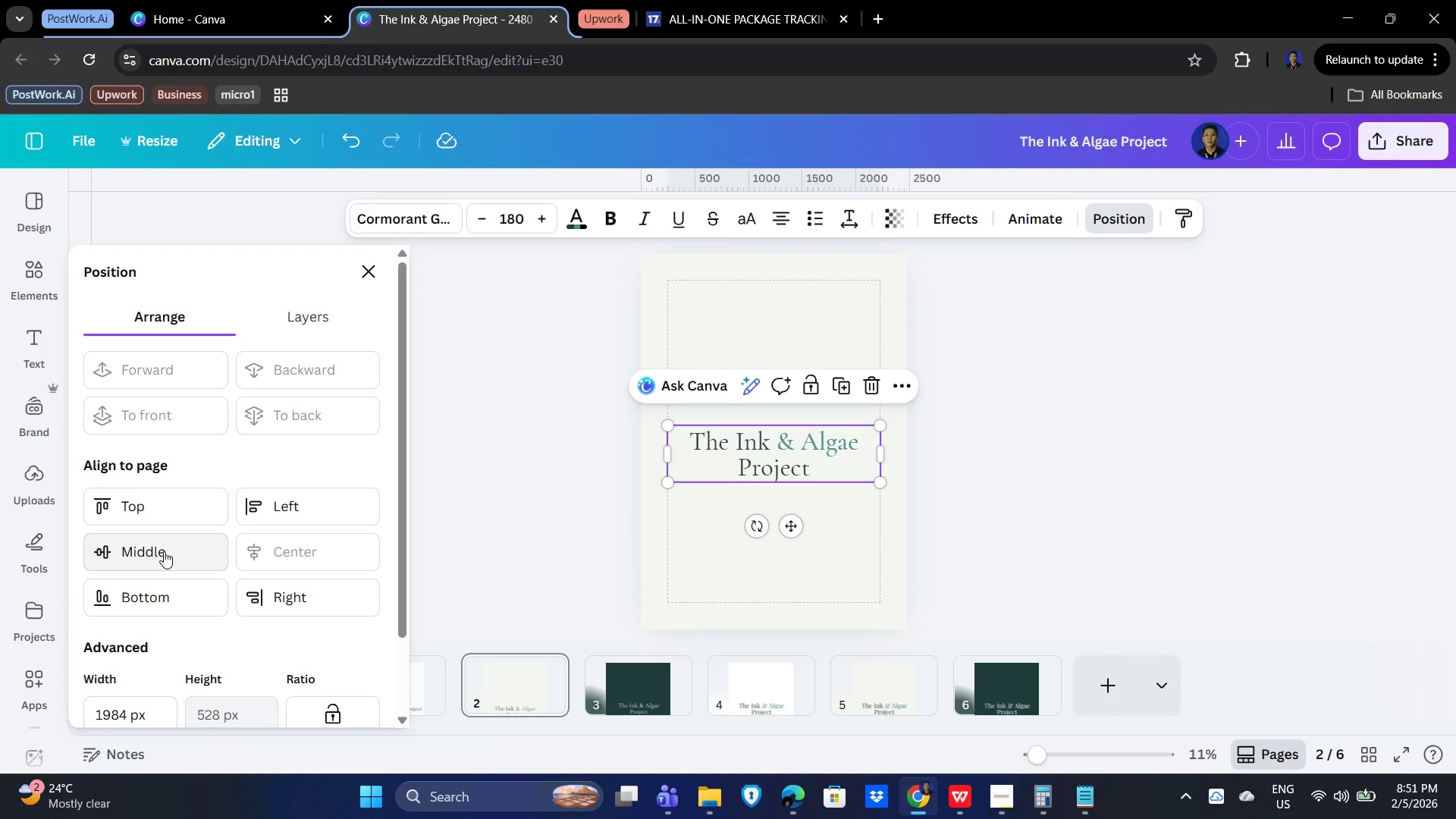 
left_click([164, 551])
 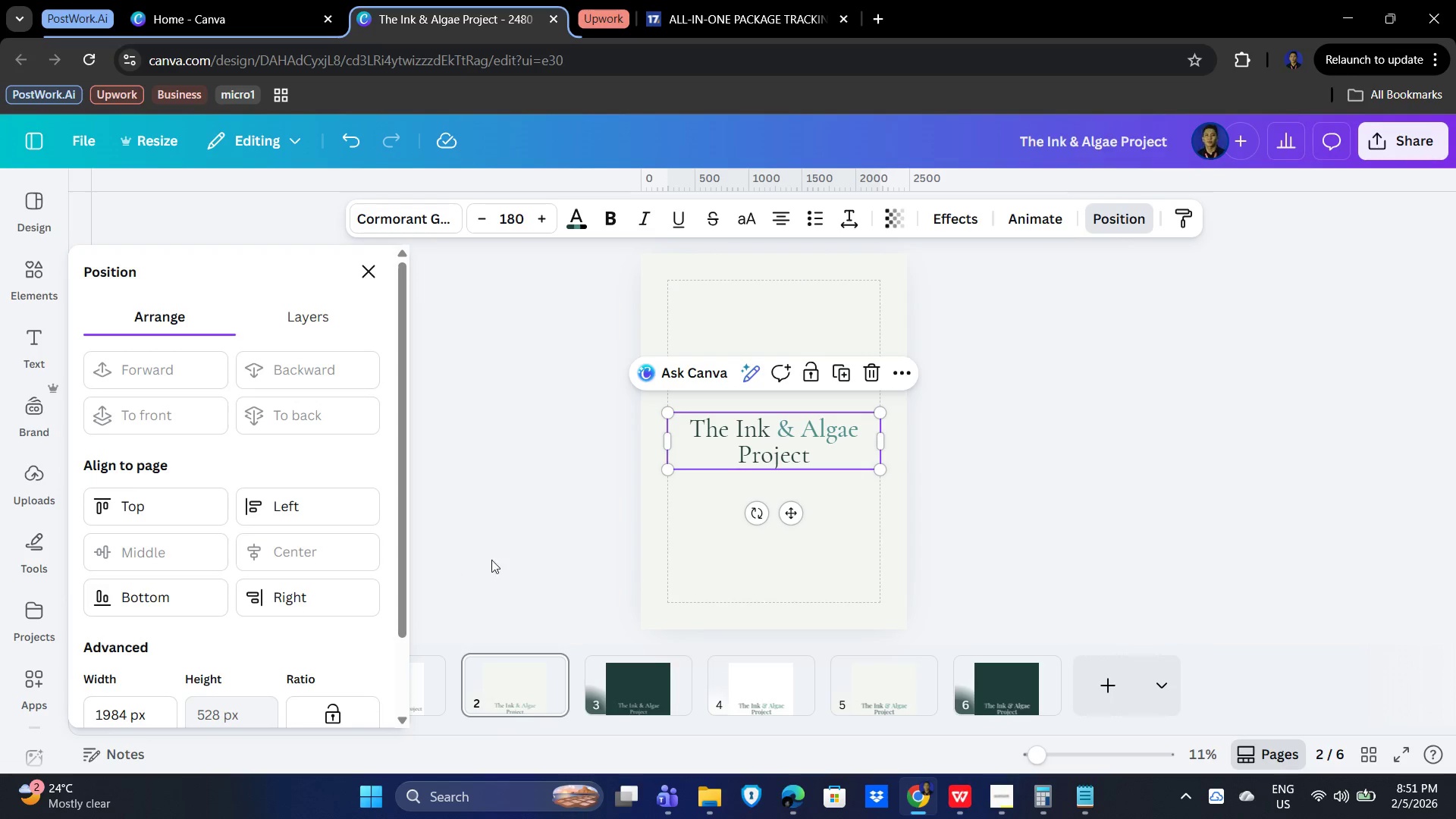 
left_click([505, 555])
 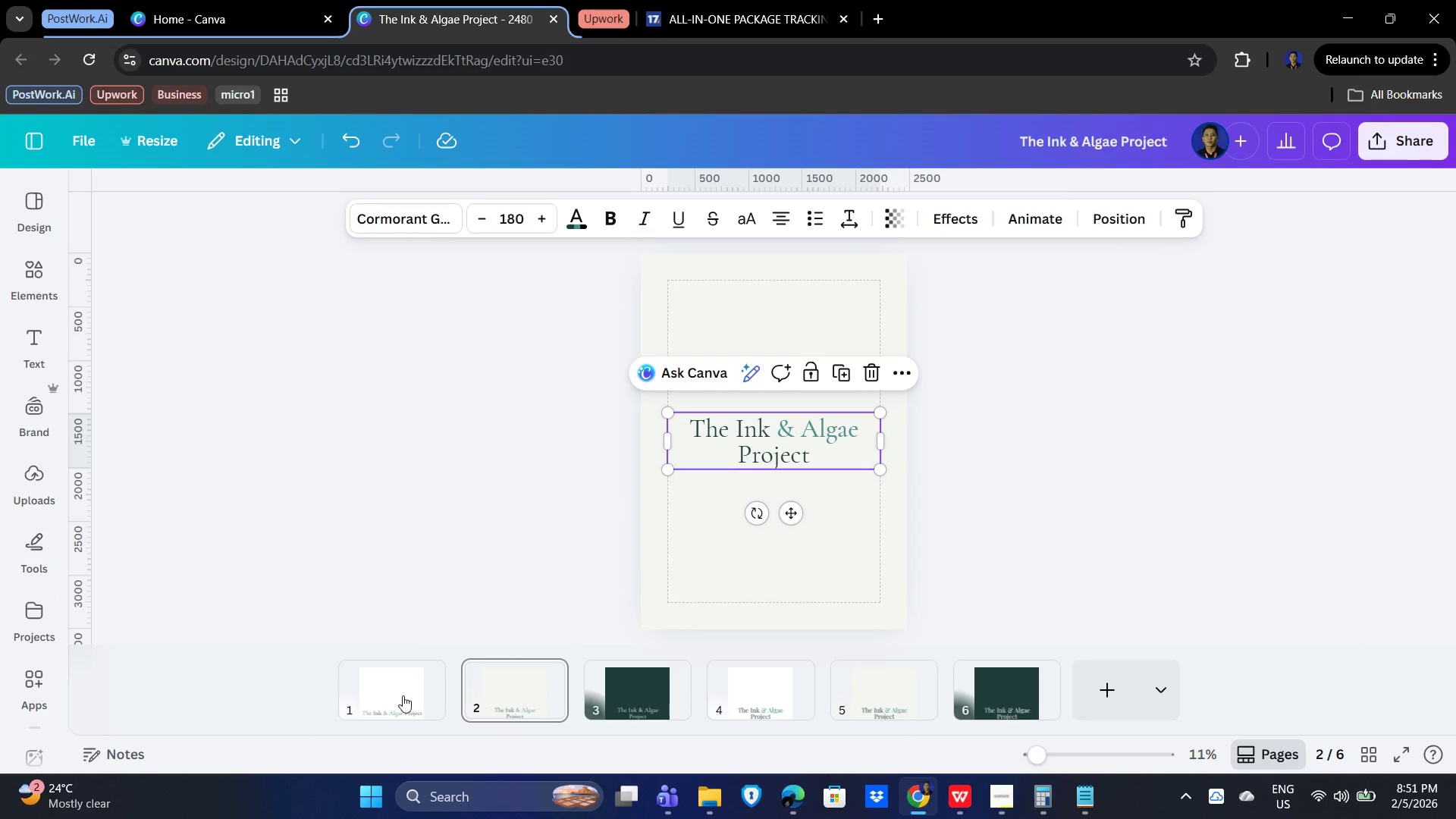 
left_click([397, 698])
 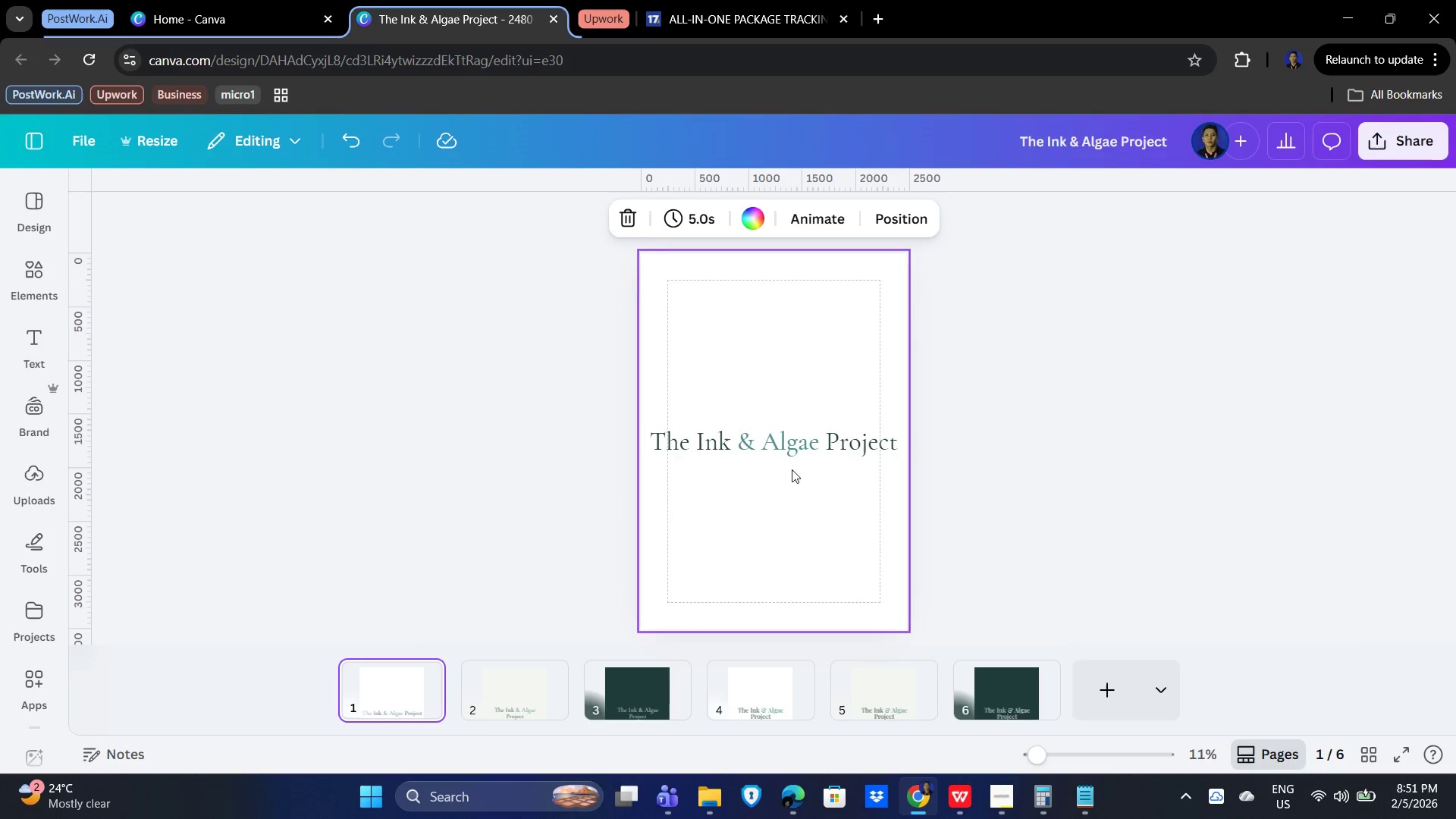 
left_click([792, 440])
 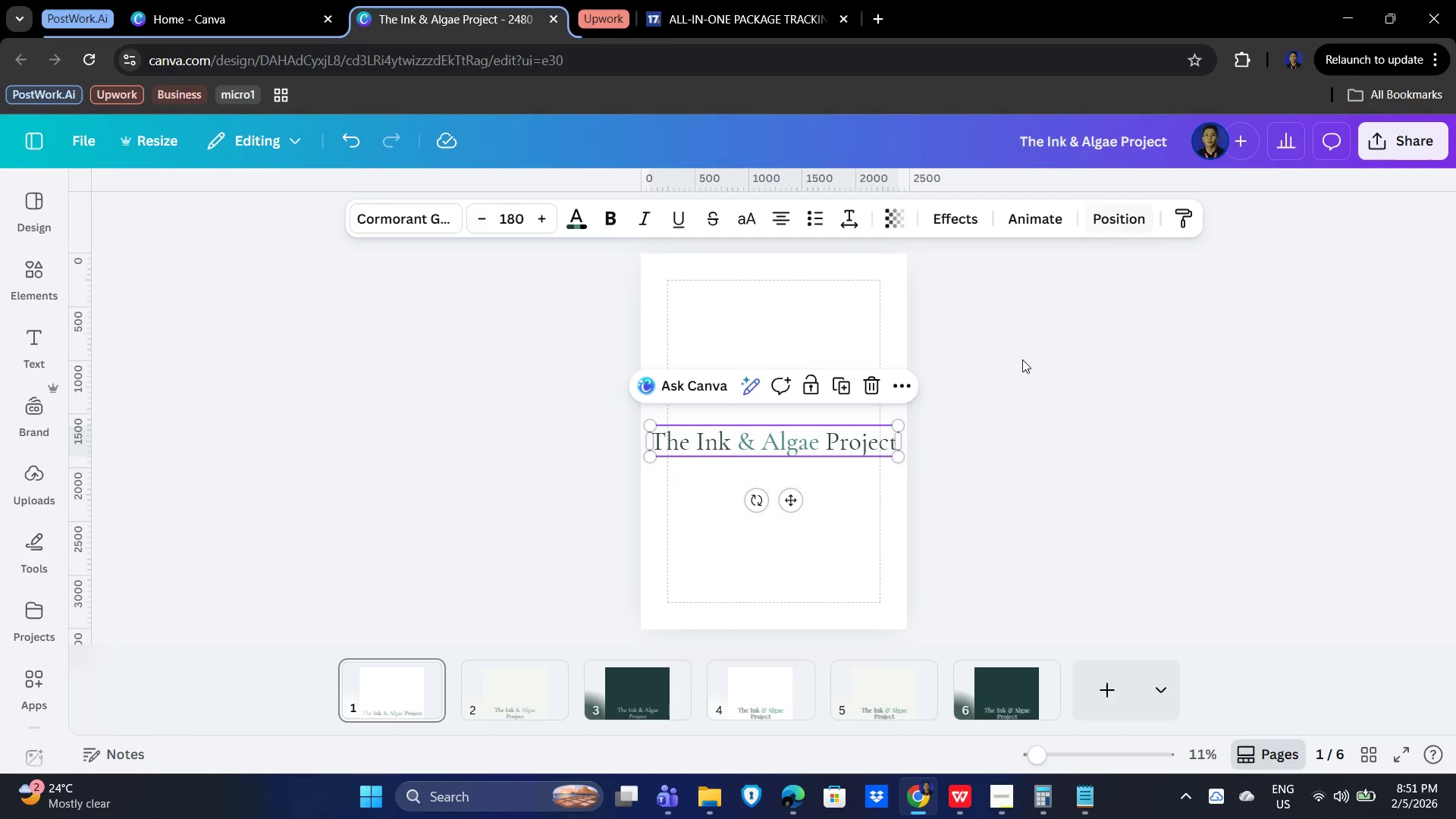 
left_click_drag(start_coordinate=[900, 440], to_coordinate=[886, 438])
 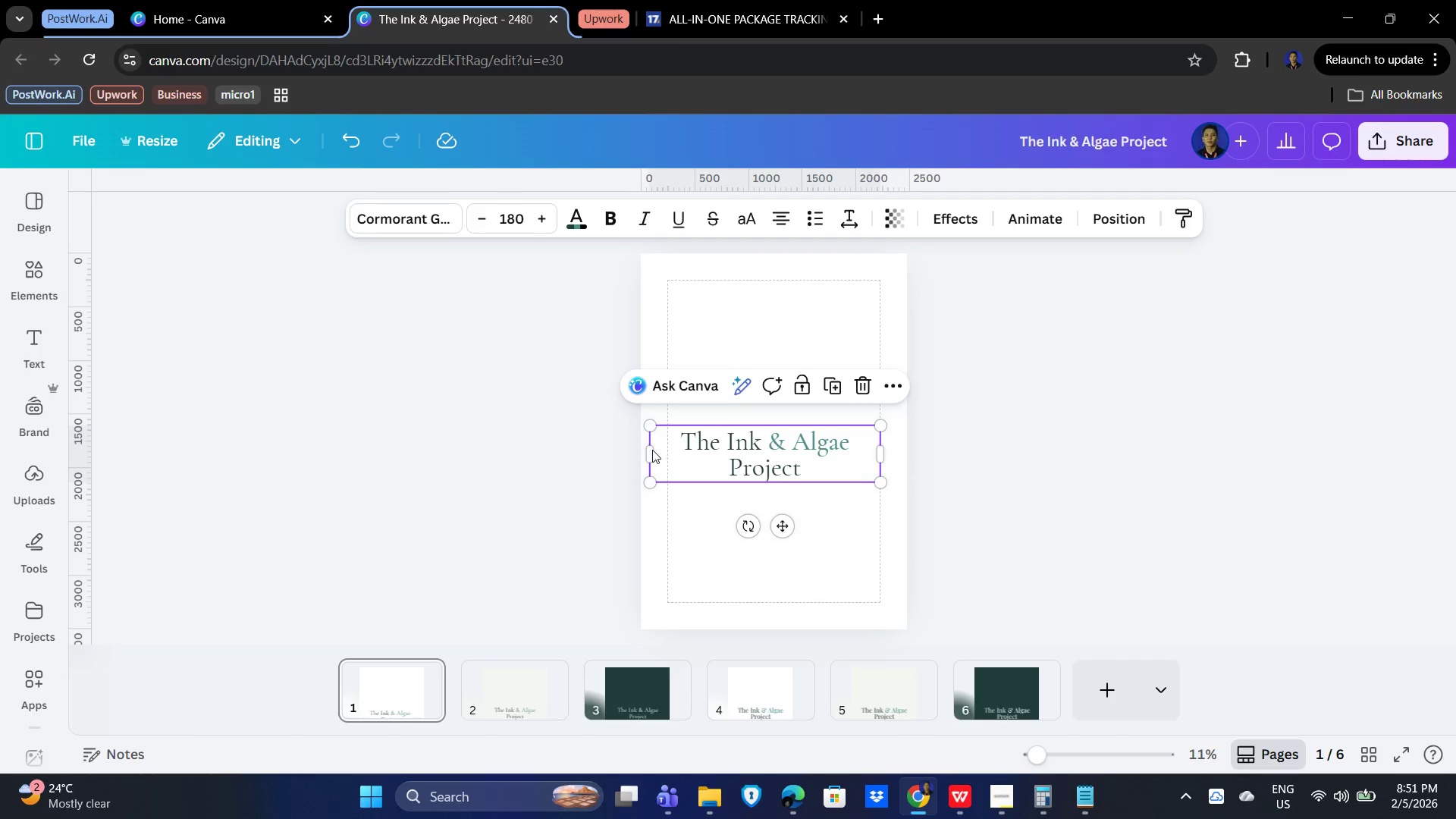 
left_click_drag(start_coordinate=[645, 450], to_coordinate=[664, 451])
 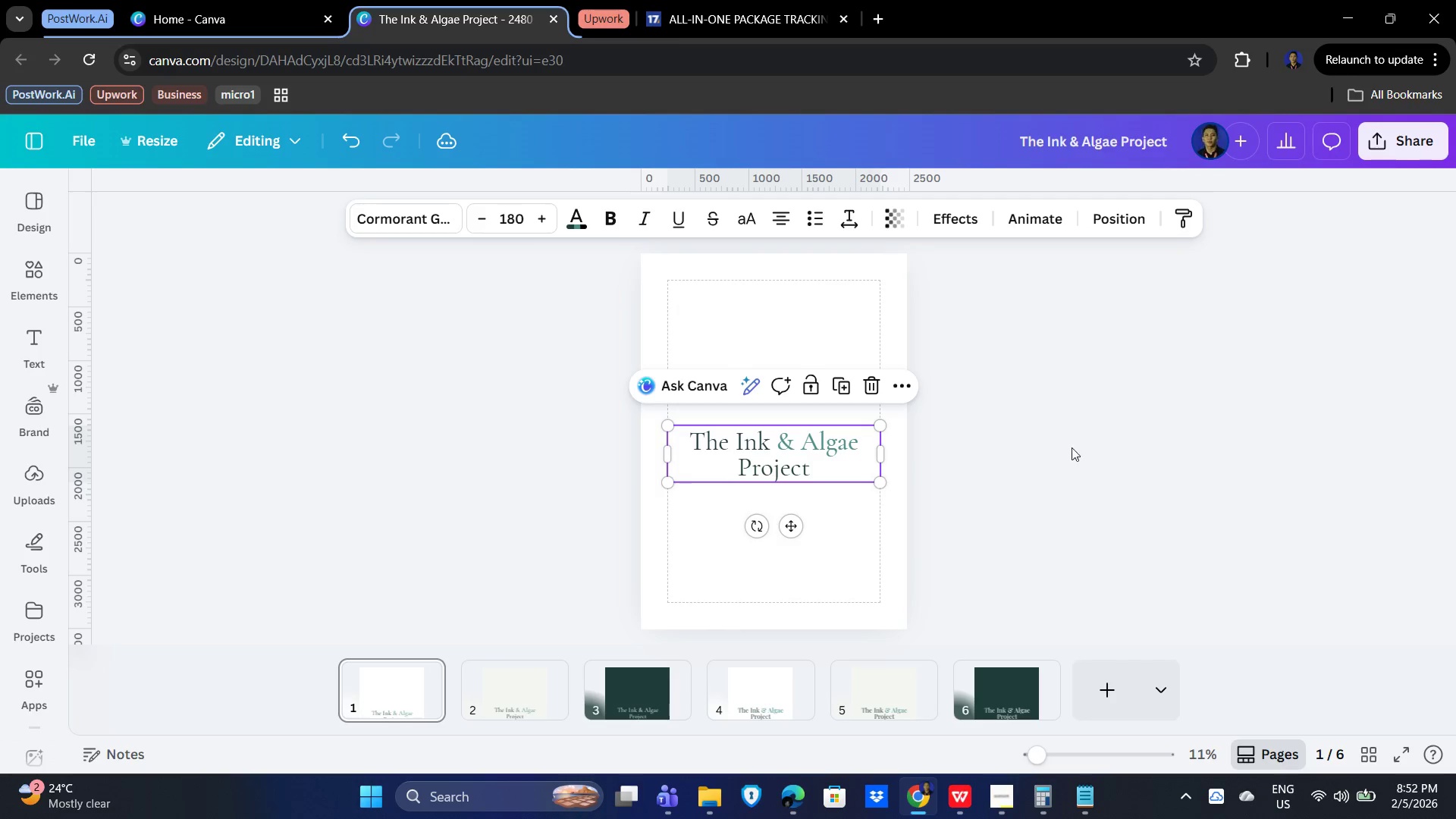 
left_click([1096, 449])
 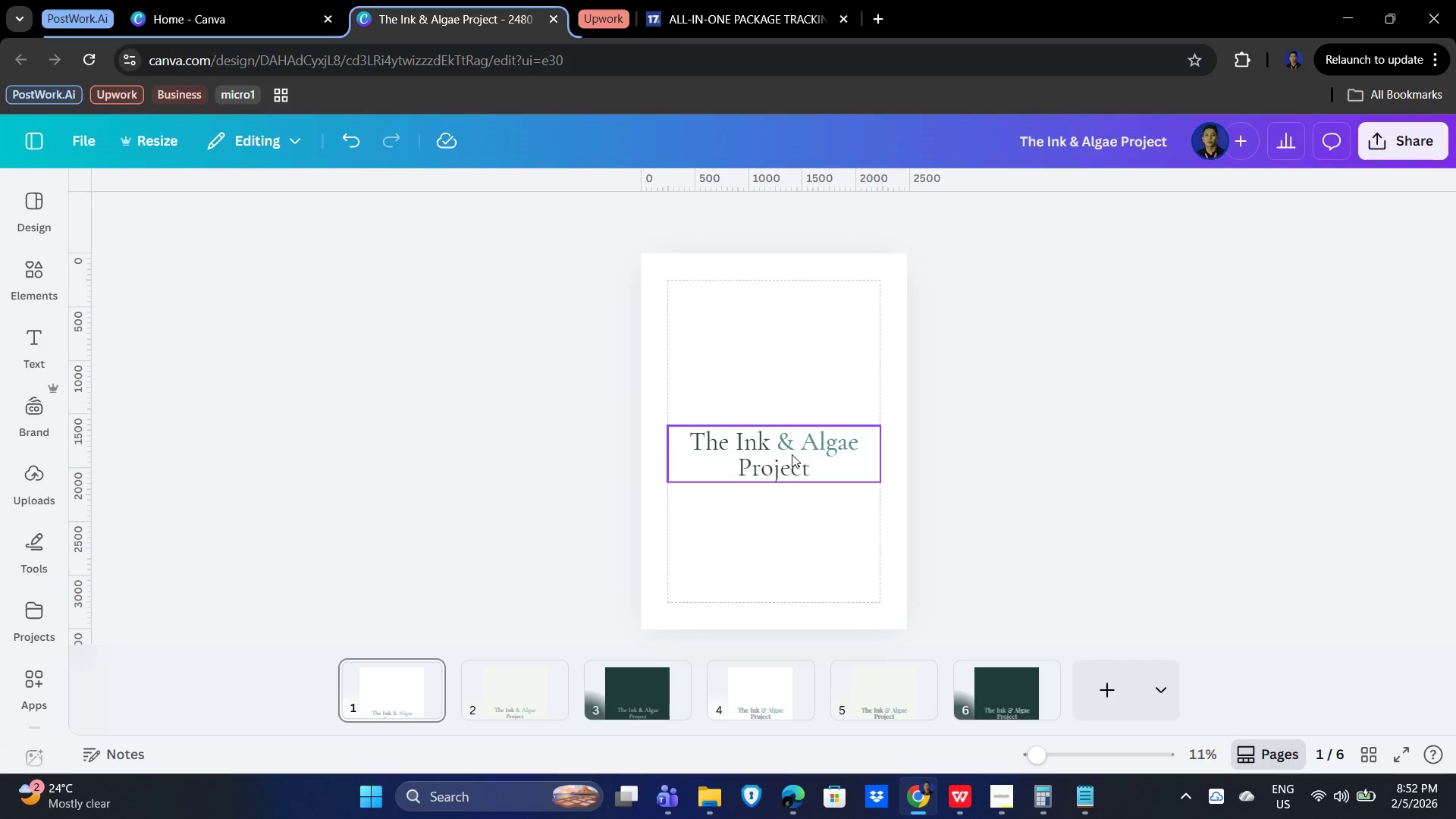 
left_click([779, 452])
 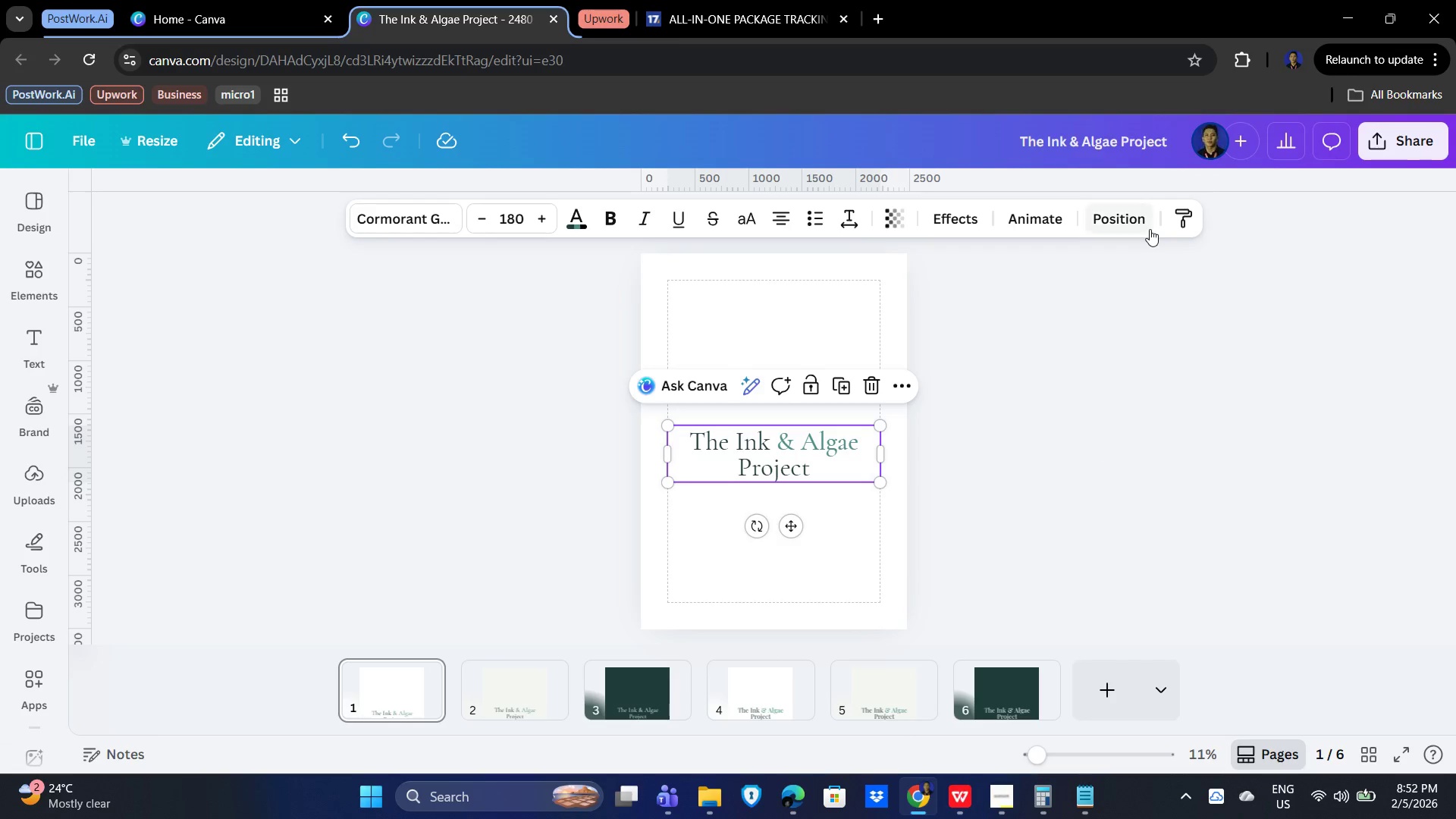 
left_click([1134, 221])
 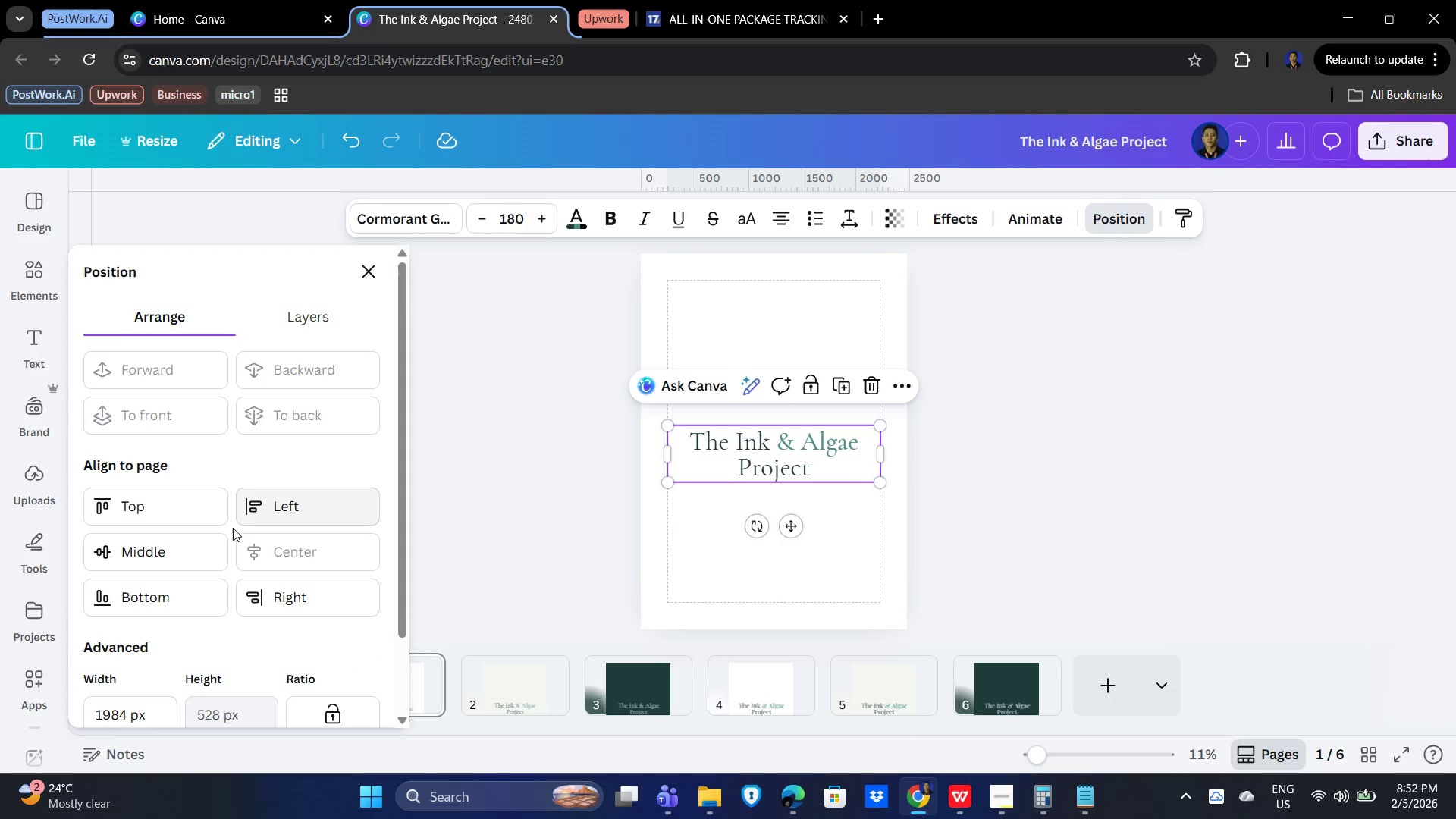 
left_click([187, 550])
 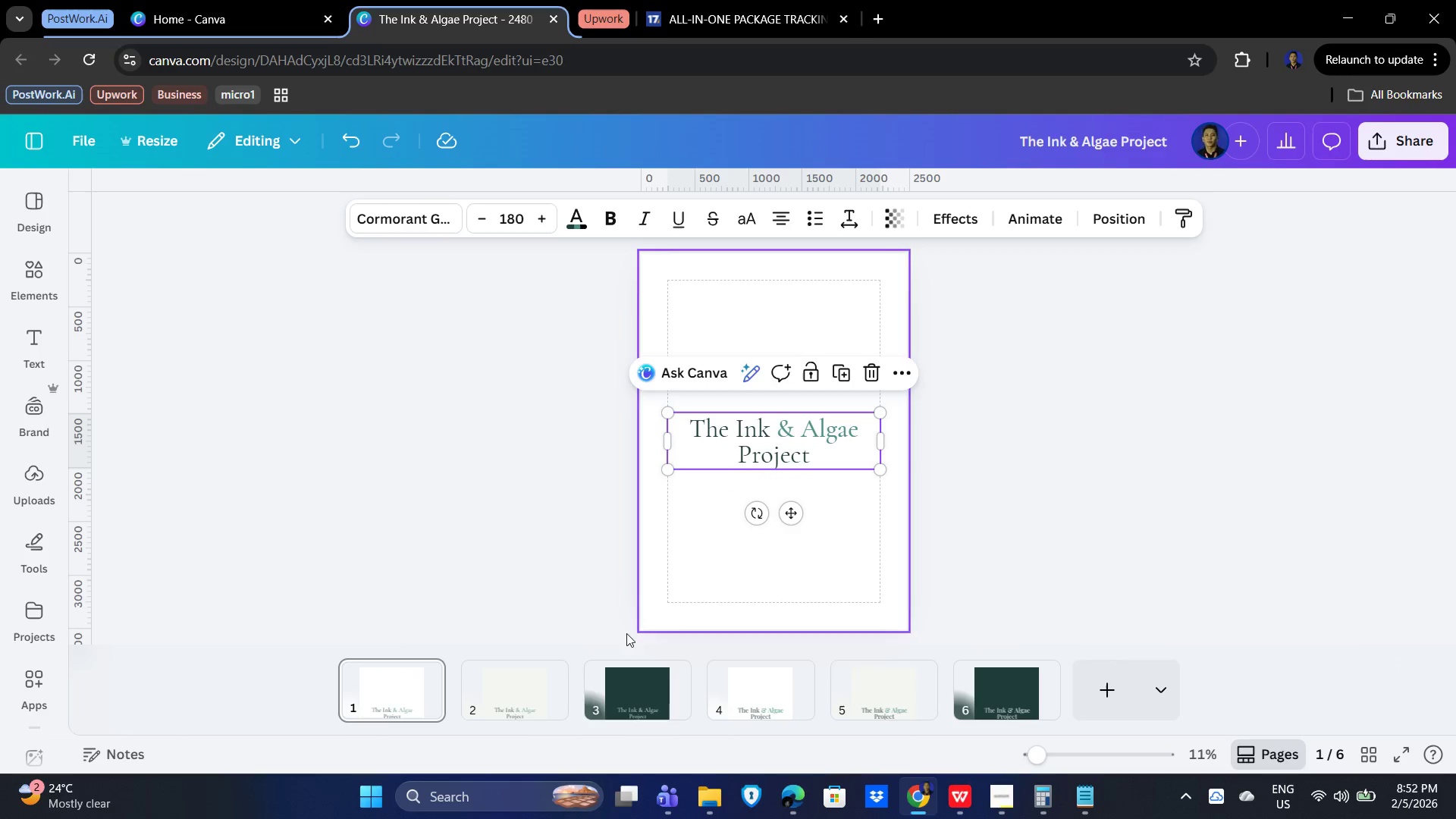 
left_click([528, 676])
 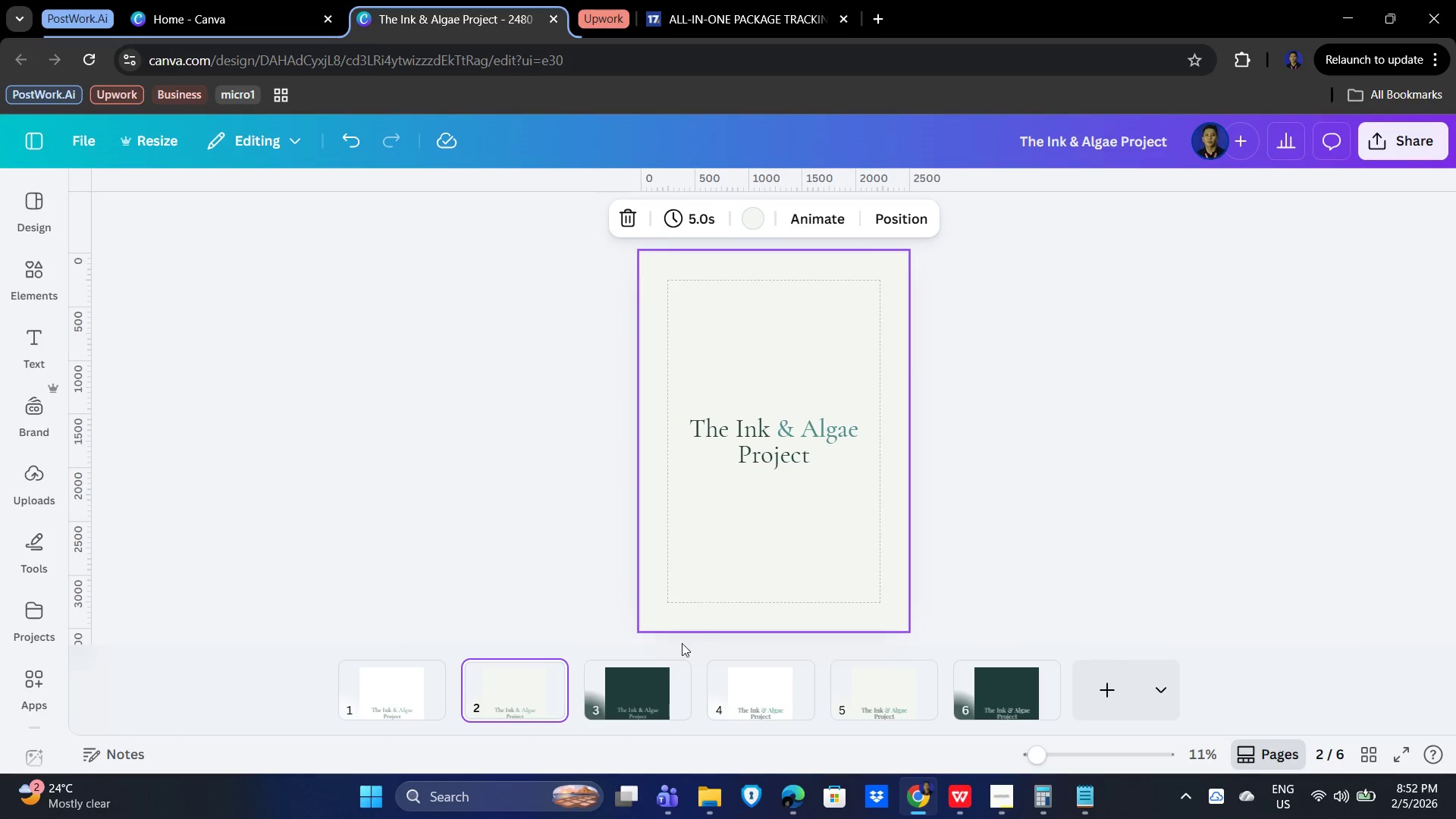 
left_click([639, 711])
 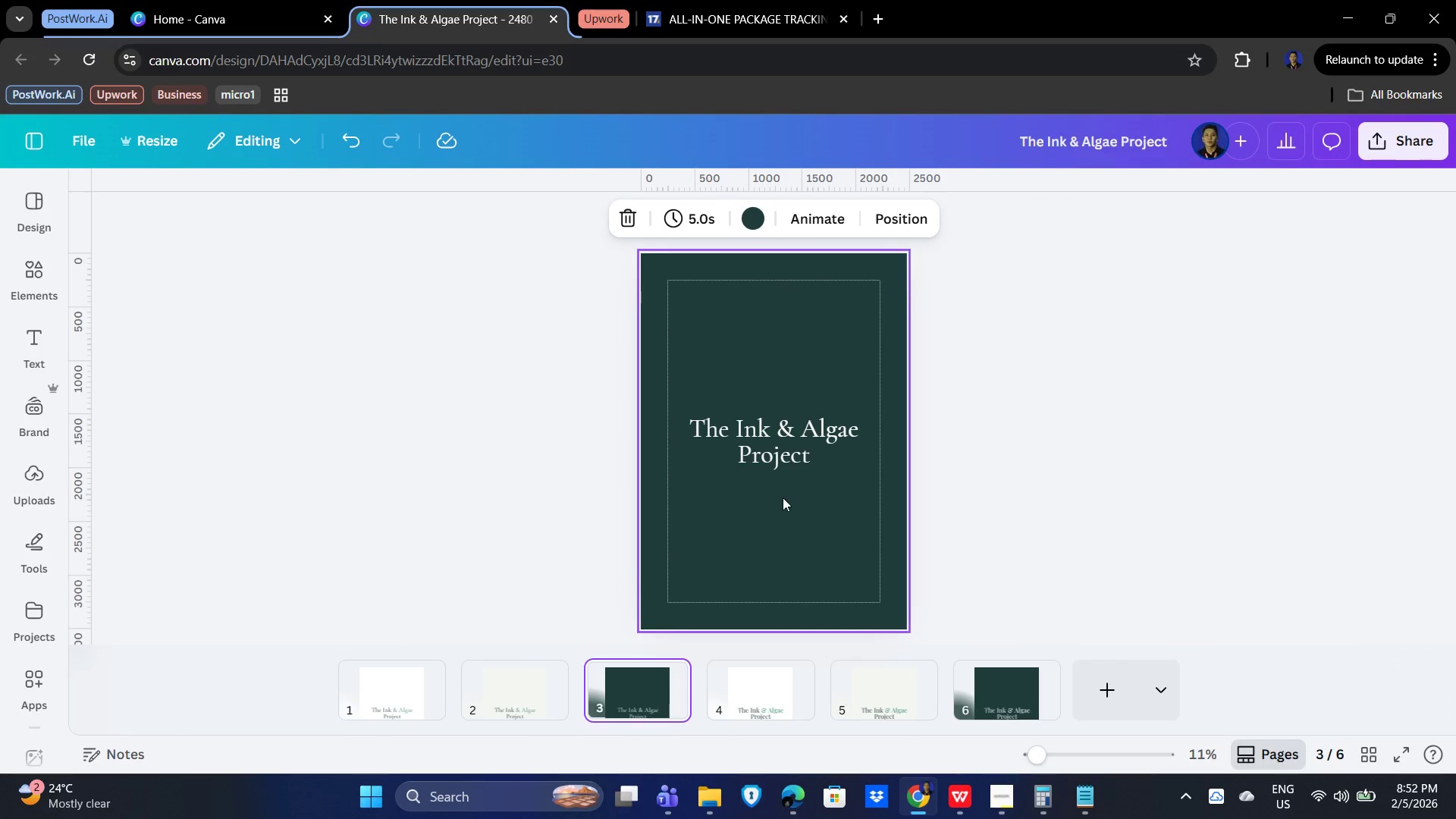 
left_click([784, 451])
 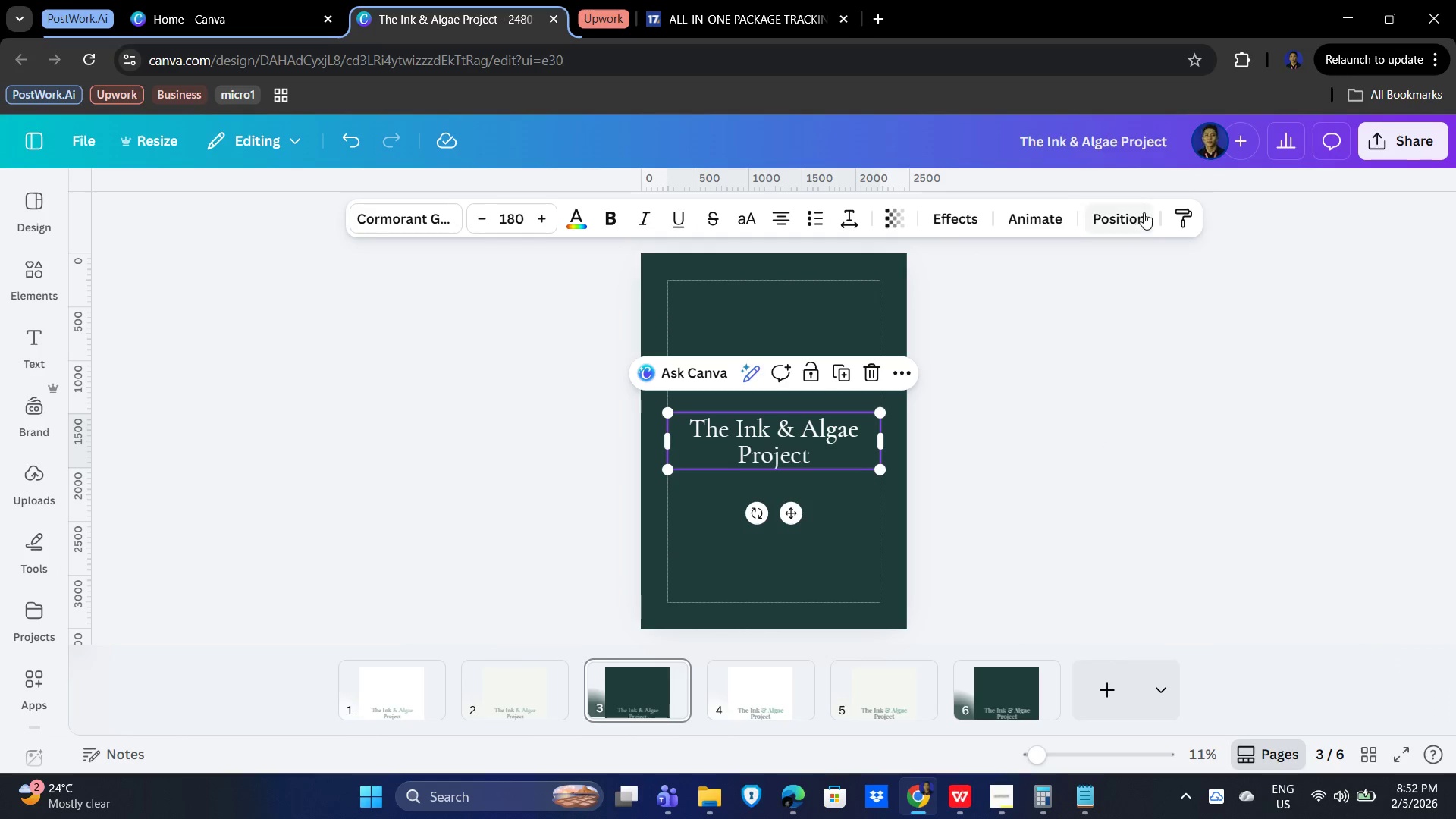 
left_click([1144, 212])
 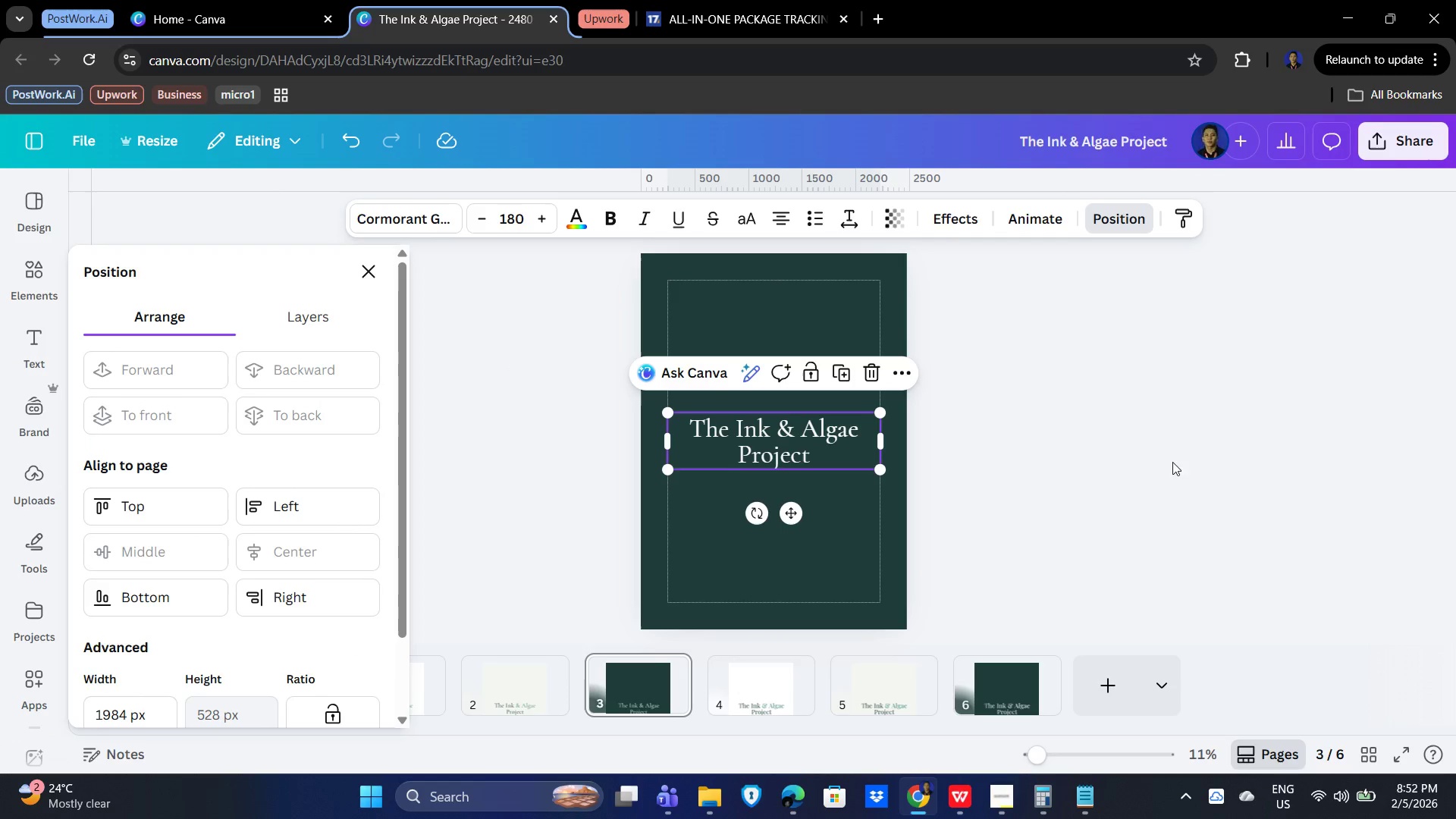 
left_click([1209, 460])
 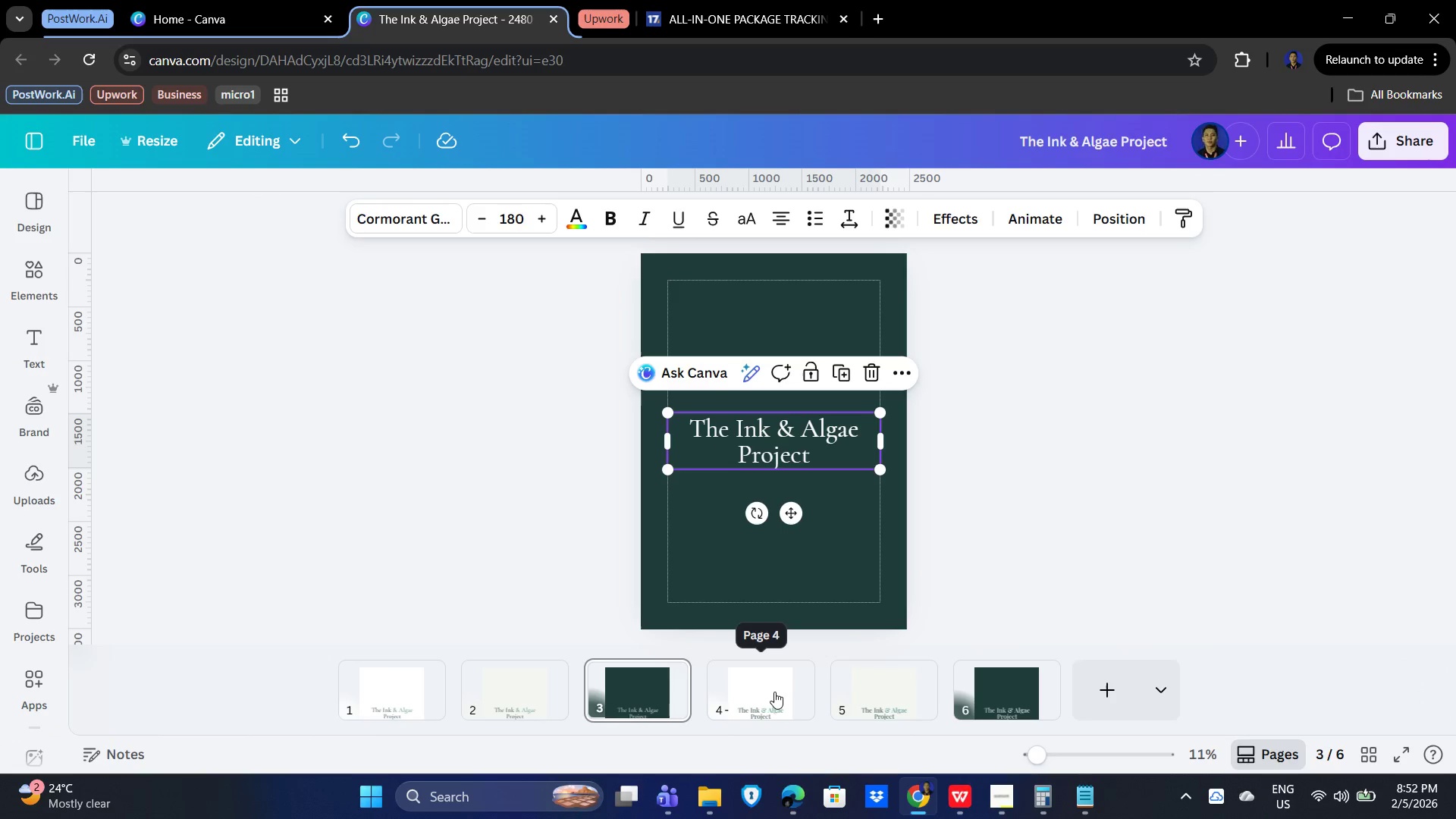 
left_click([772, 690])
 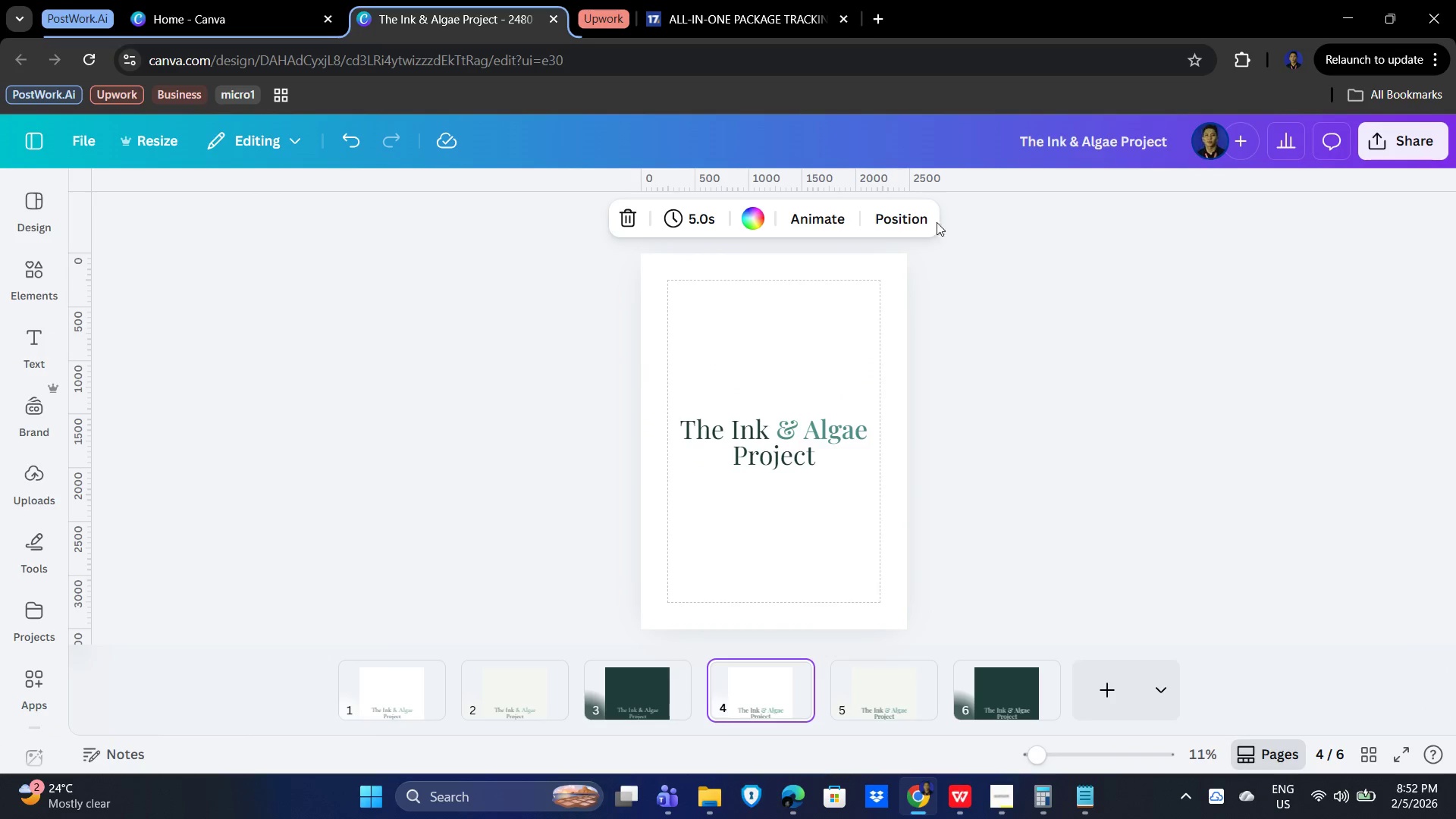 
left_click([918, 220])
 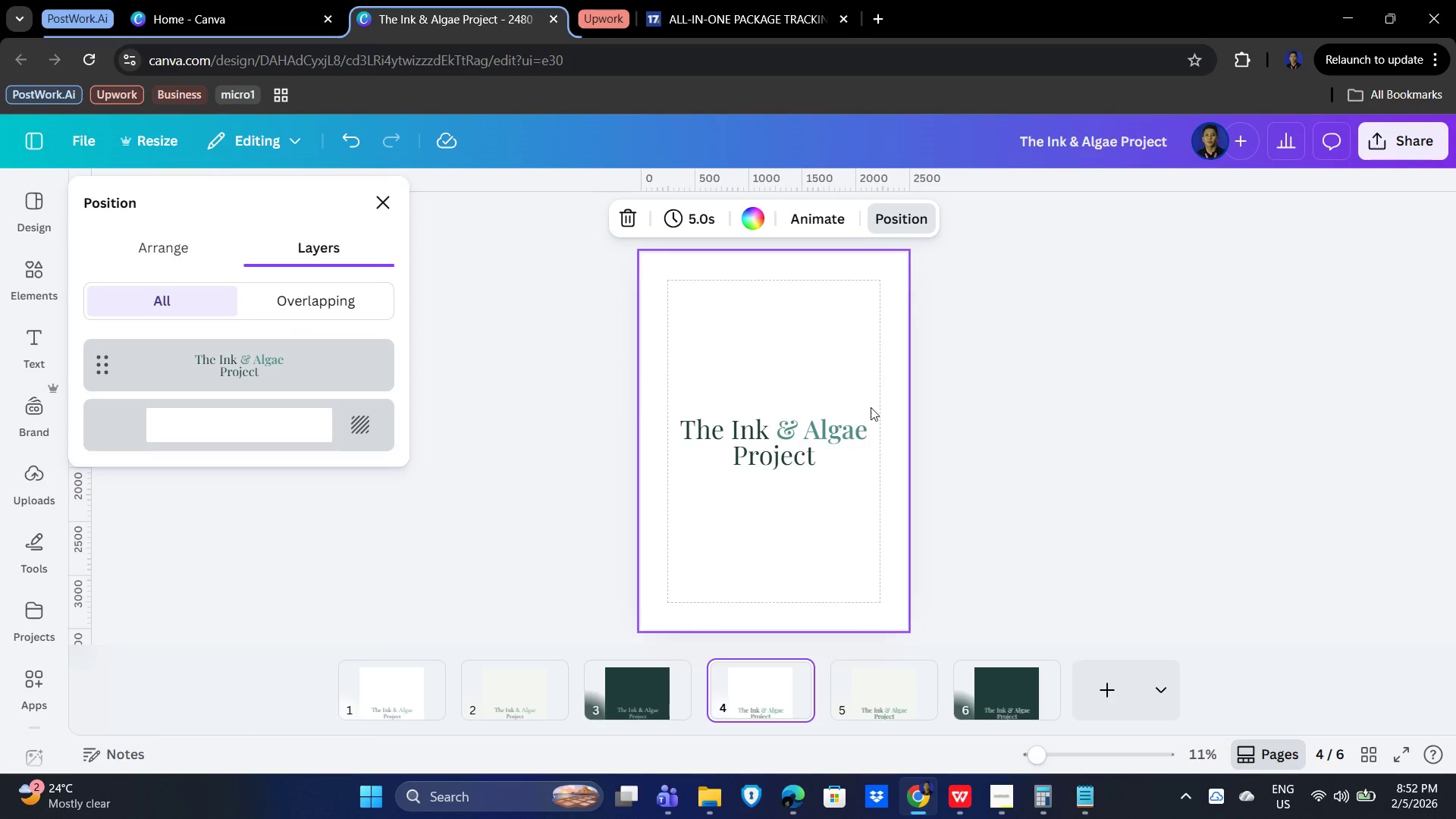 
left_click([1024, 452])
 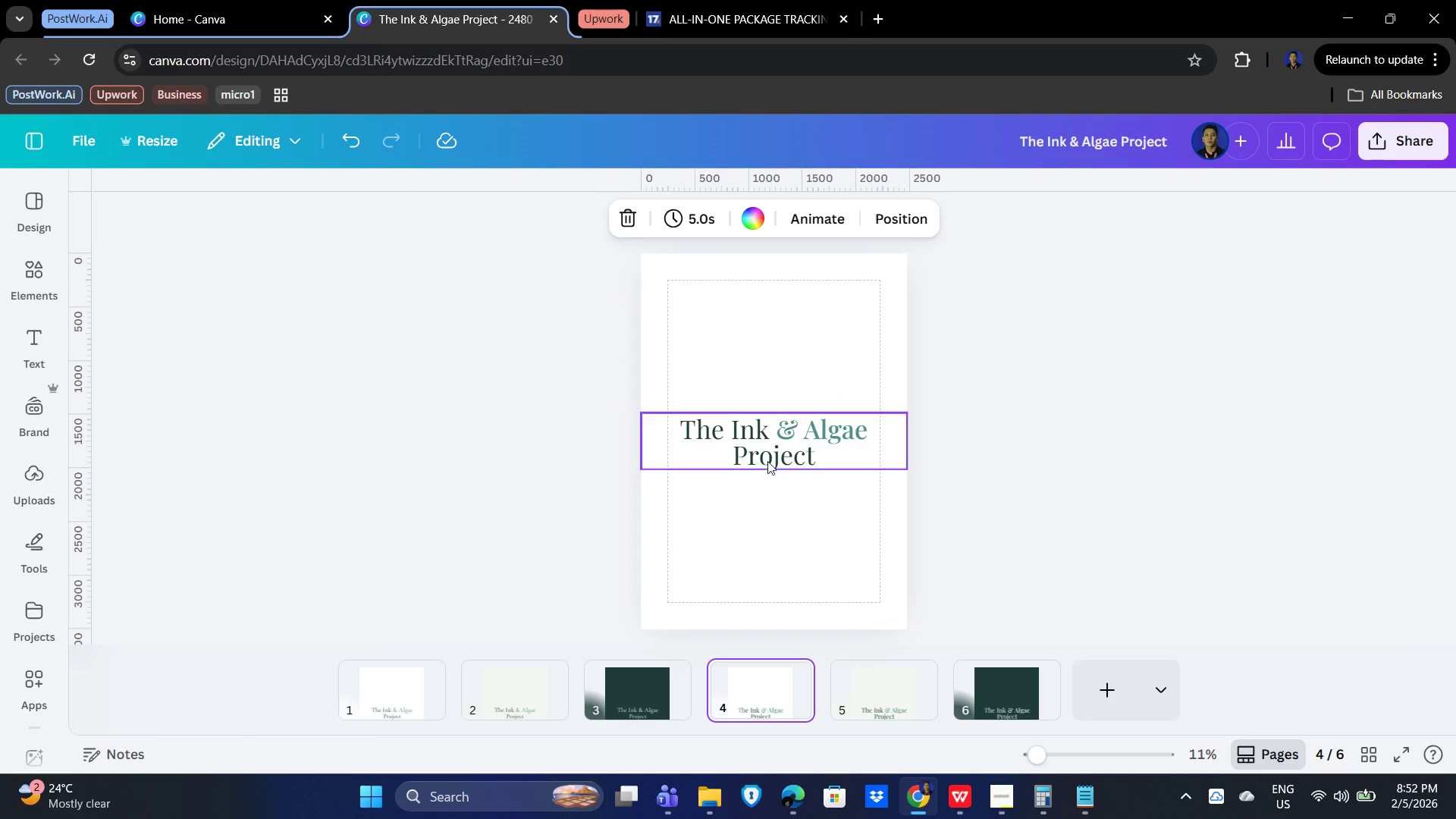 
left_click([764, 458])
 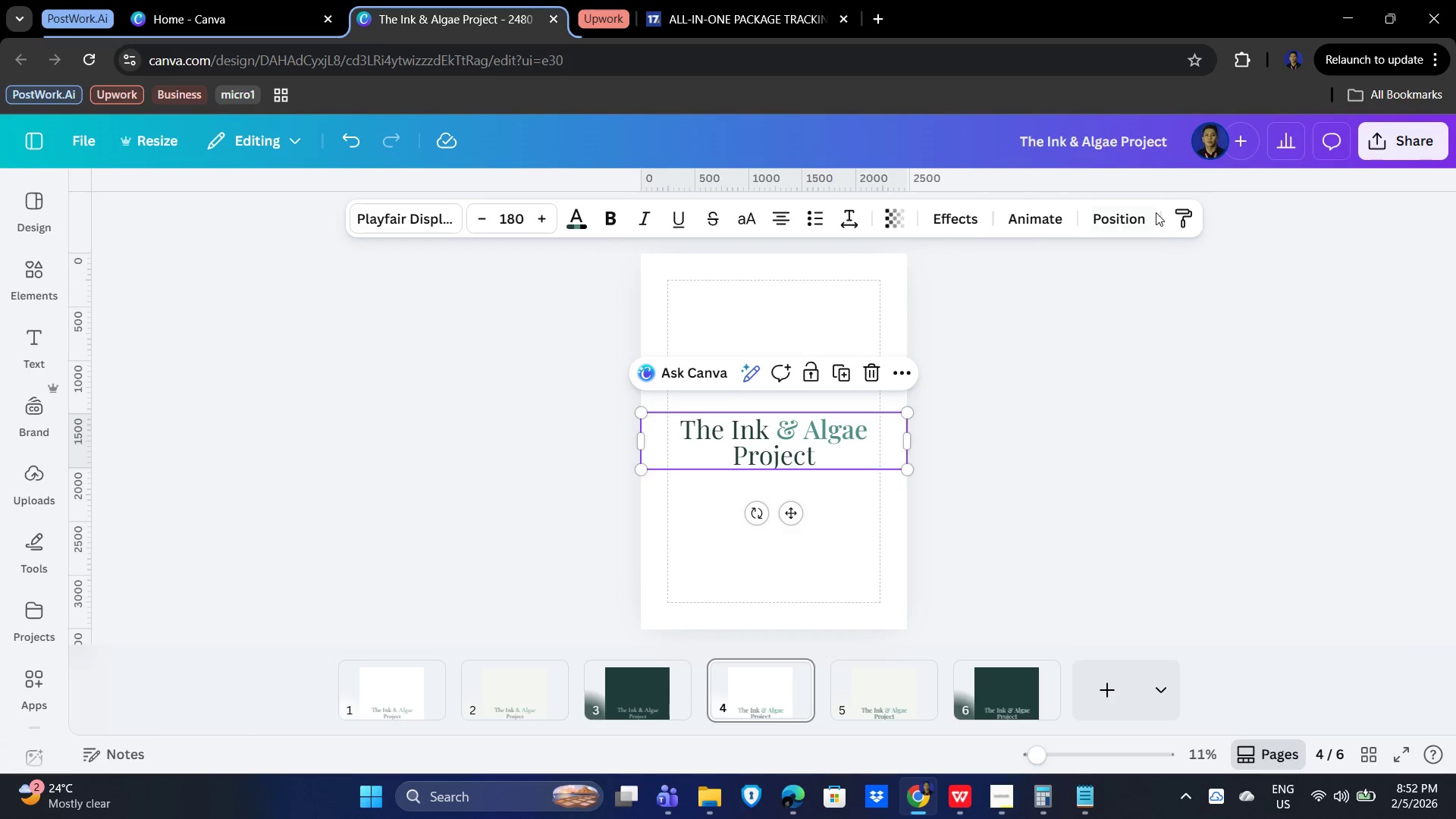 
left_click([1128, 212])
 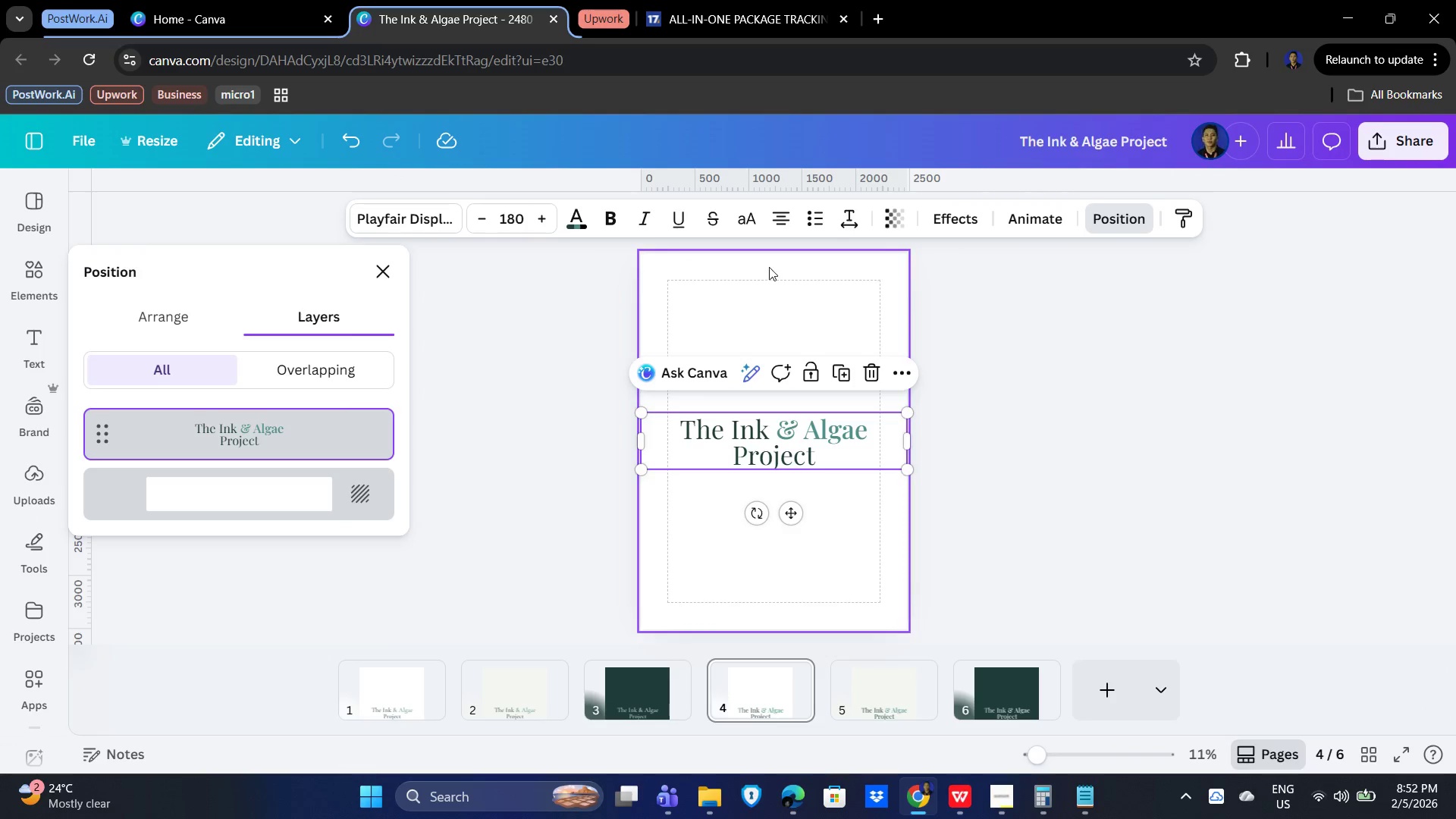 
left_click([155, 312])
 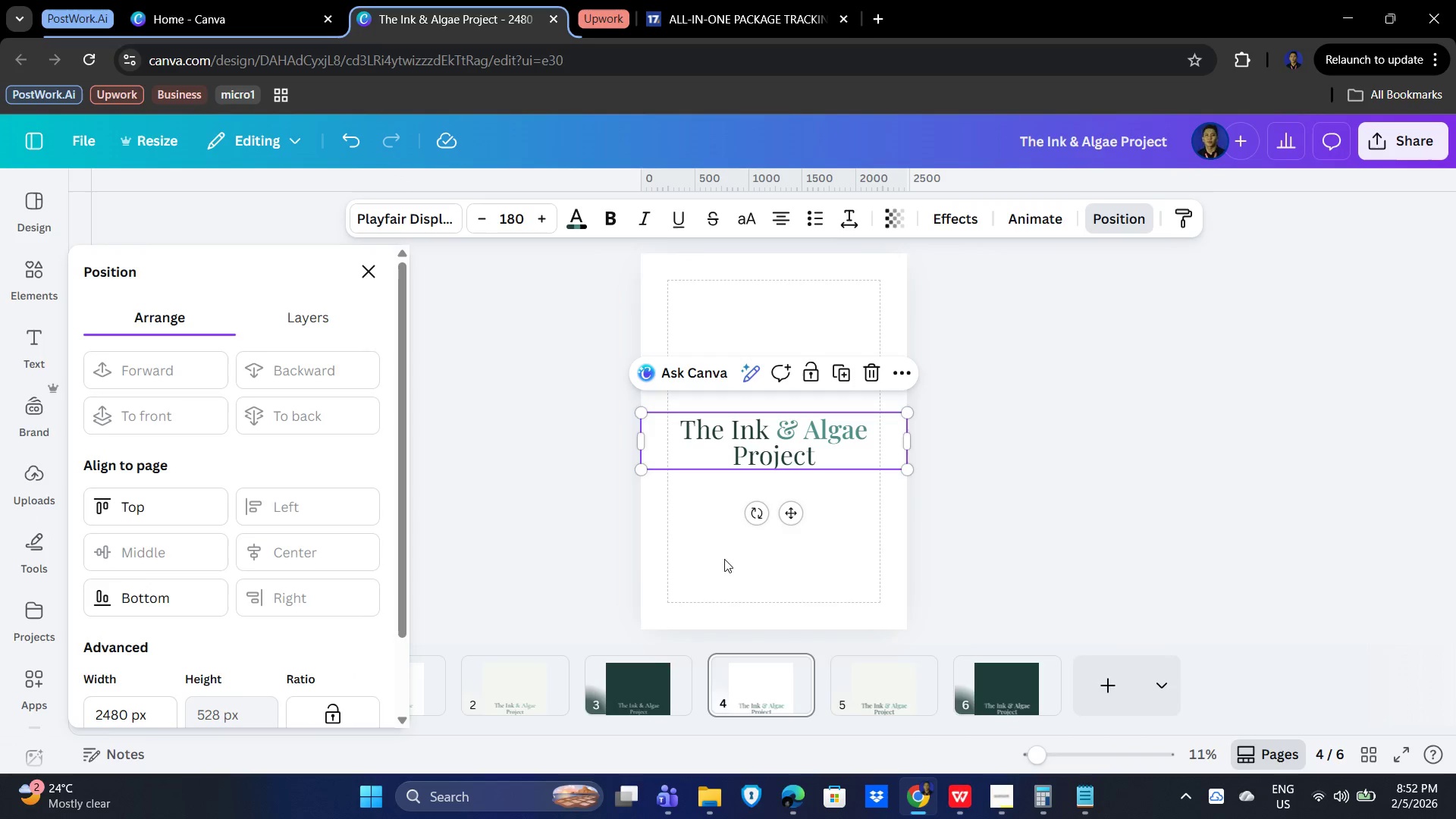 
left_click([1083, 470])
 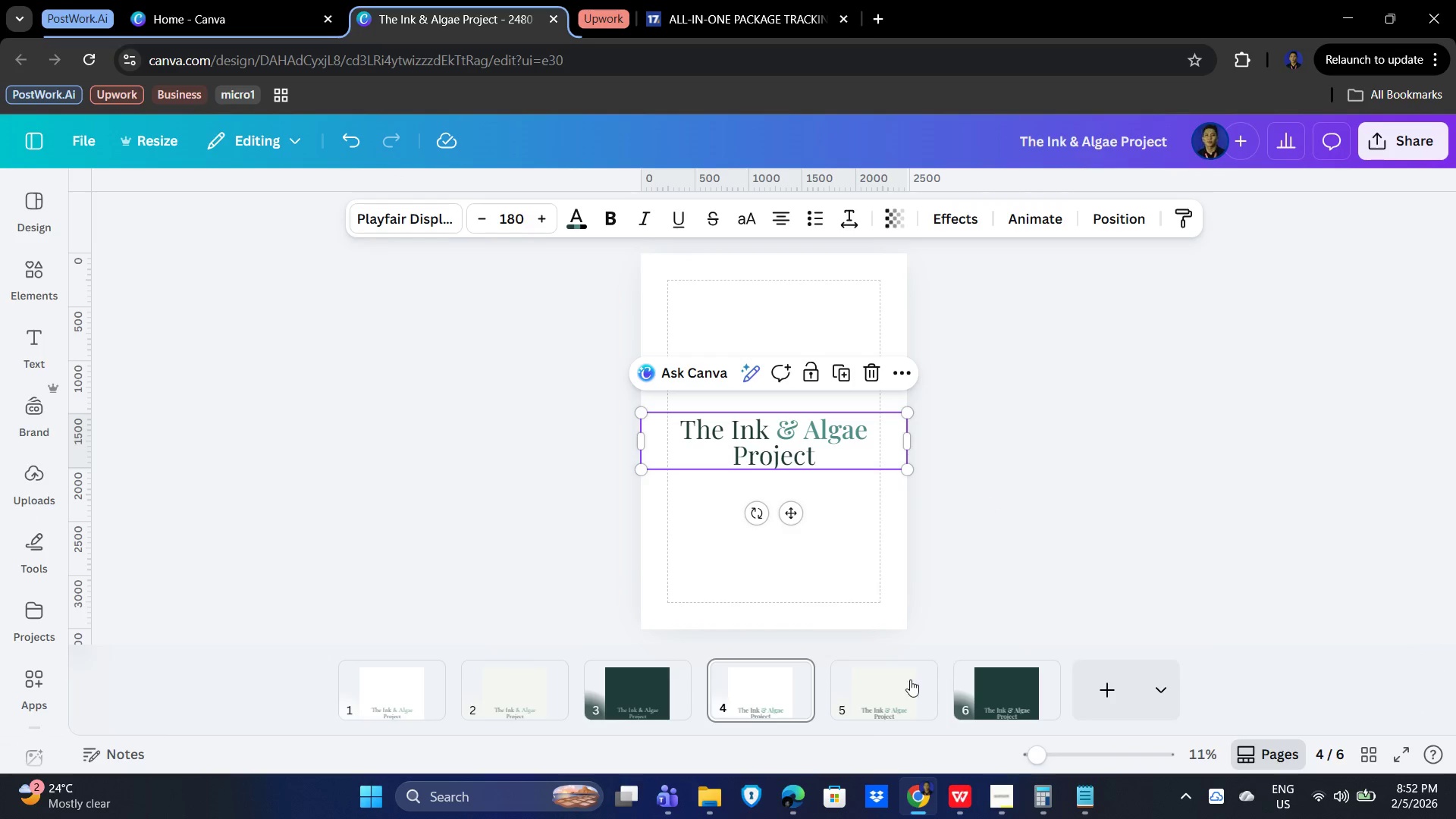 
left_click([898, 687])
 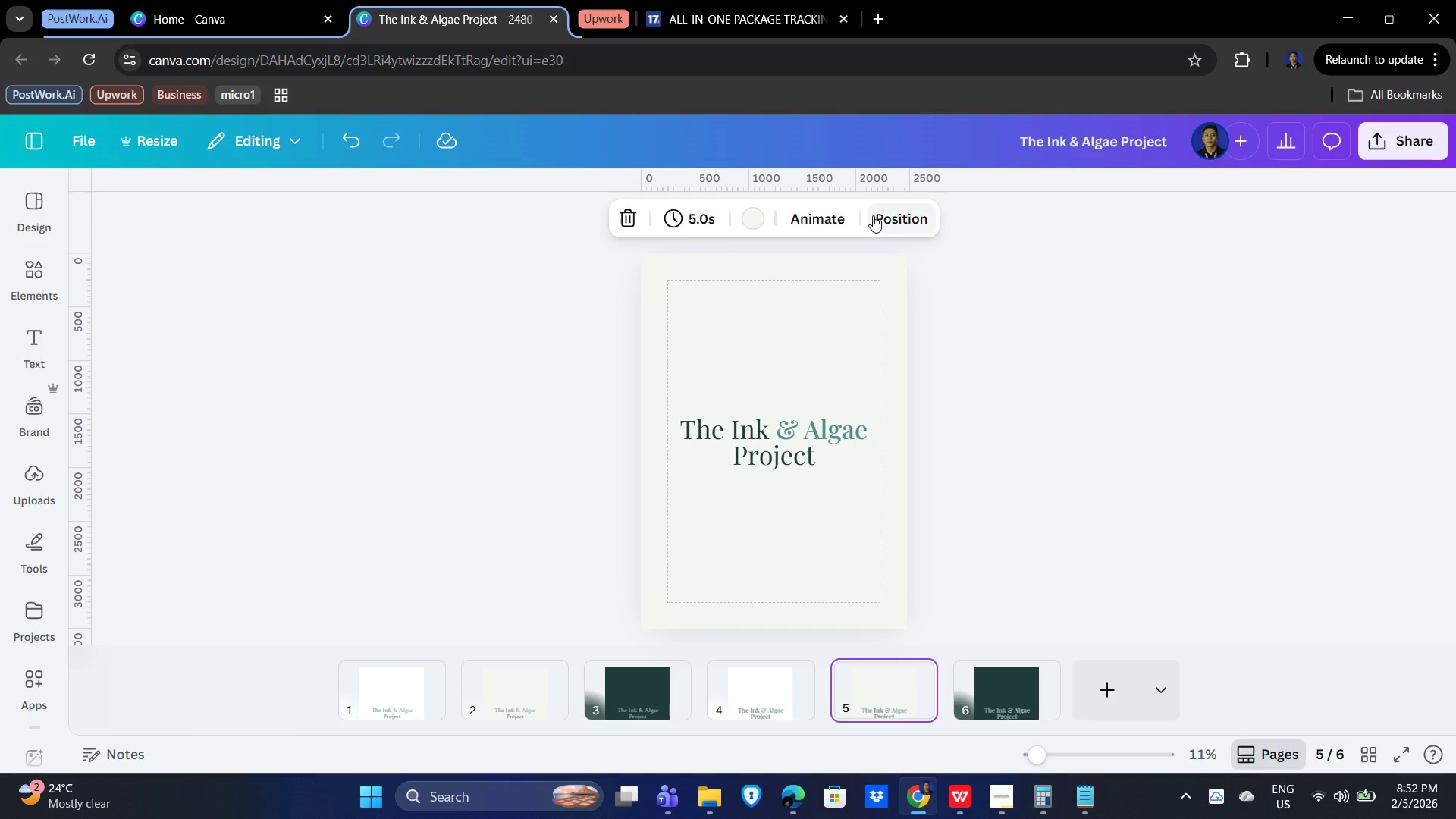 
left_click([883, 212])
 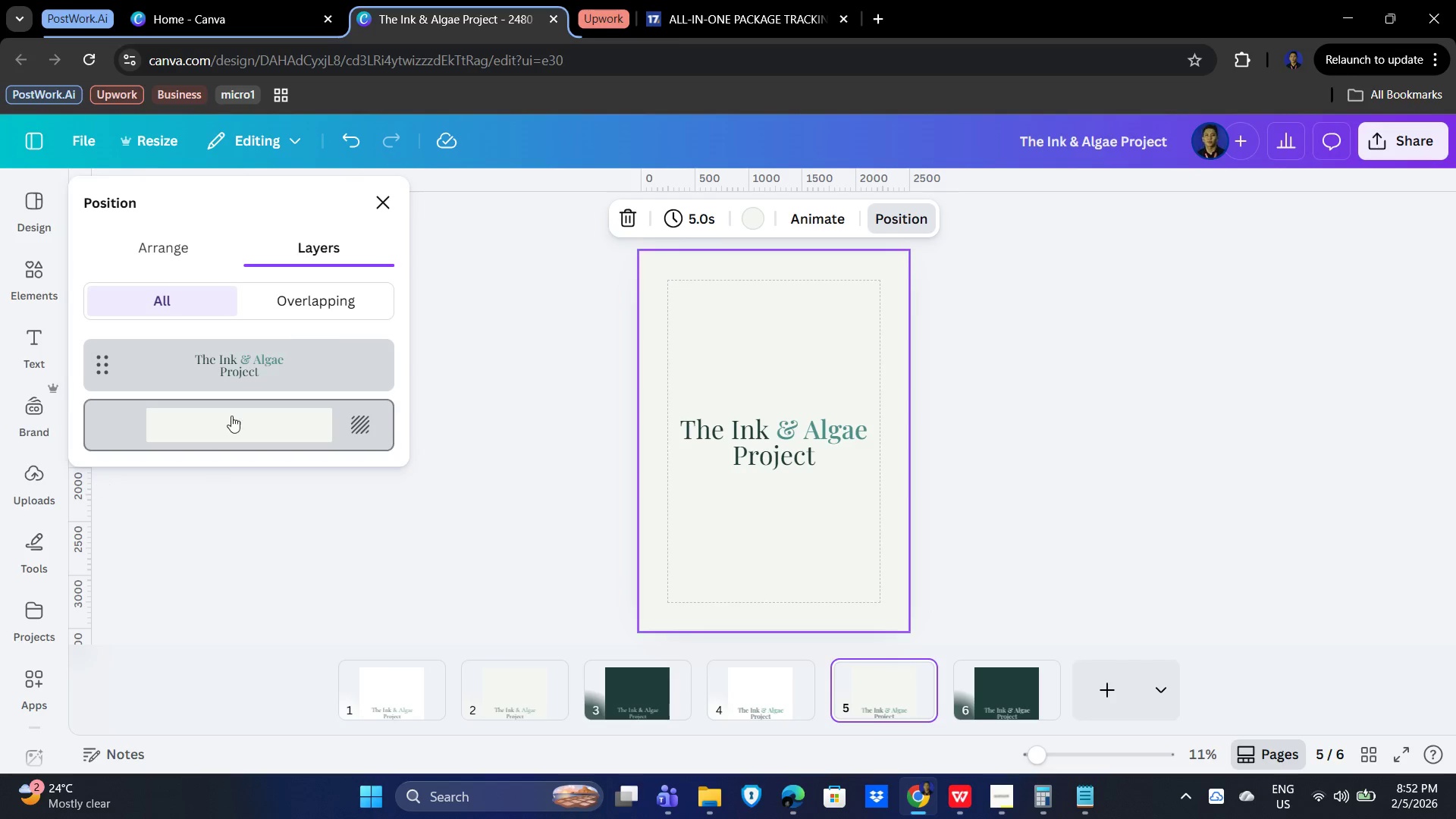 
left_click([182, 251])
 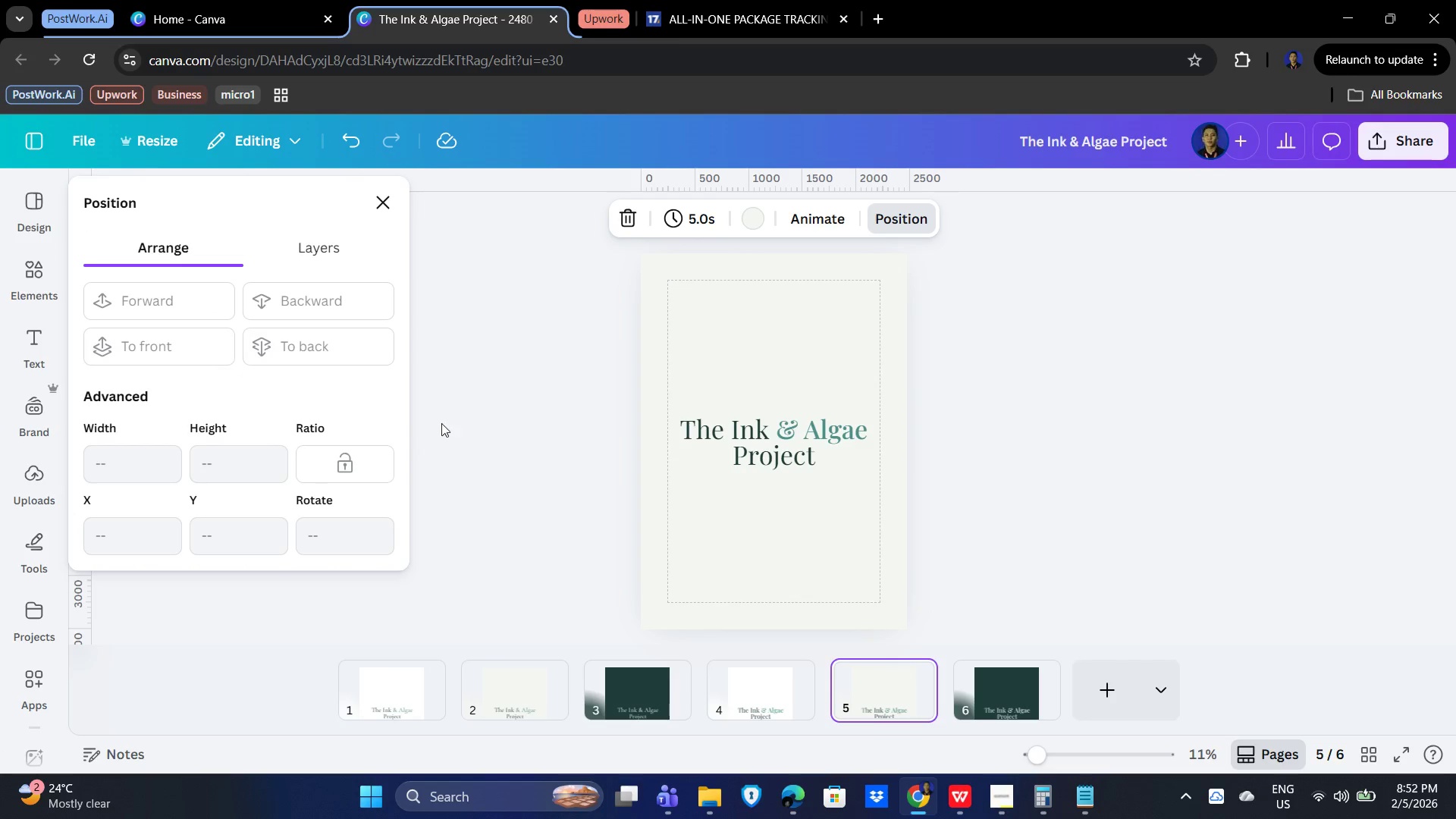 
left_click([1182, 507])
 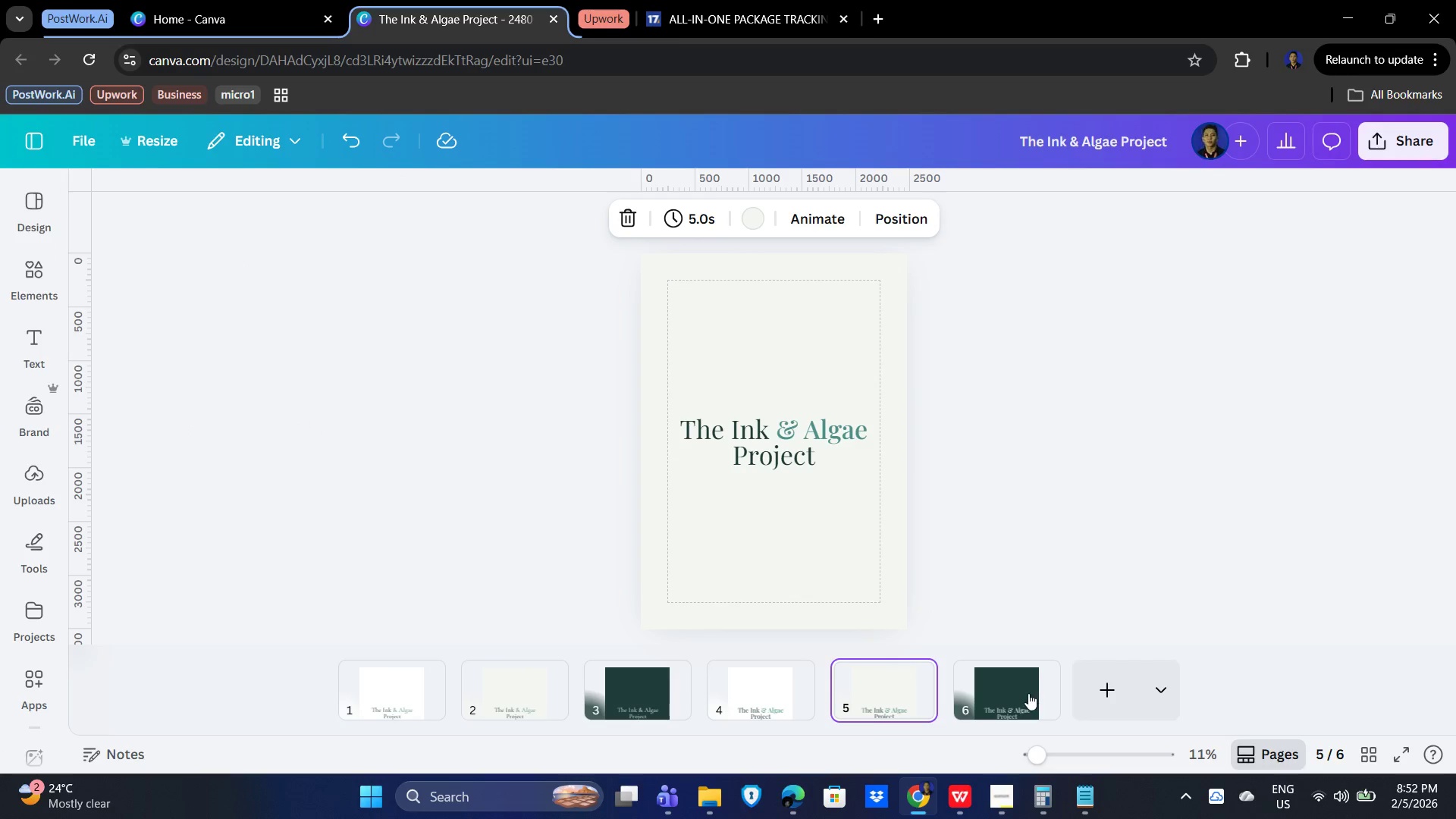 
left_click([1028, 697])
 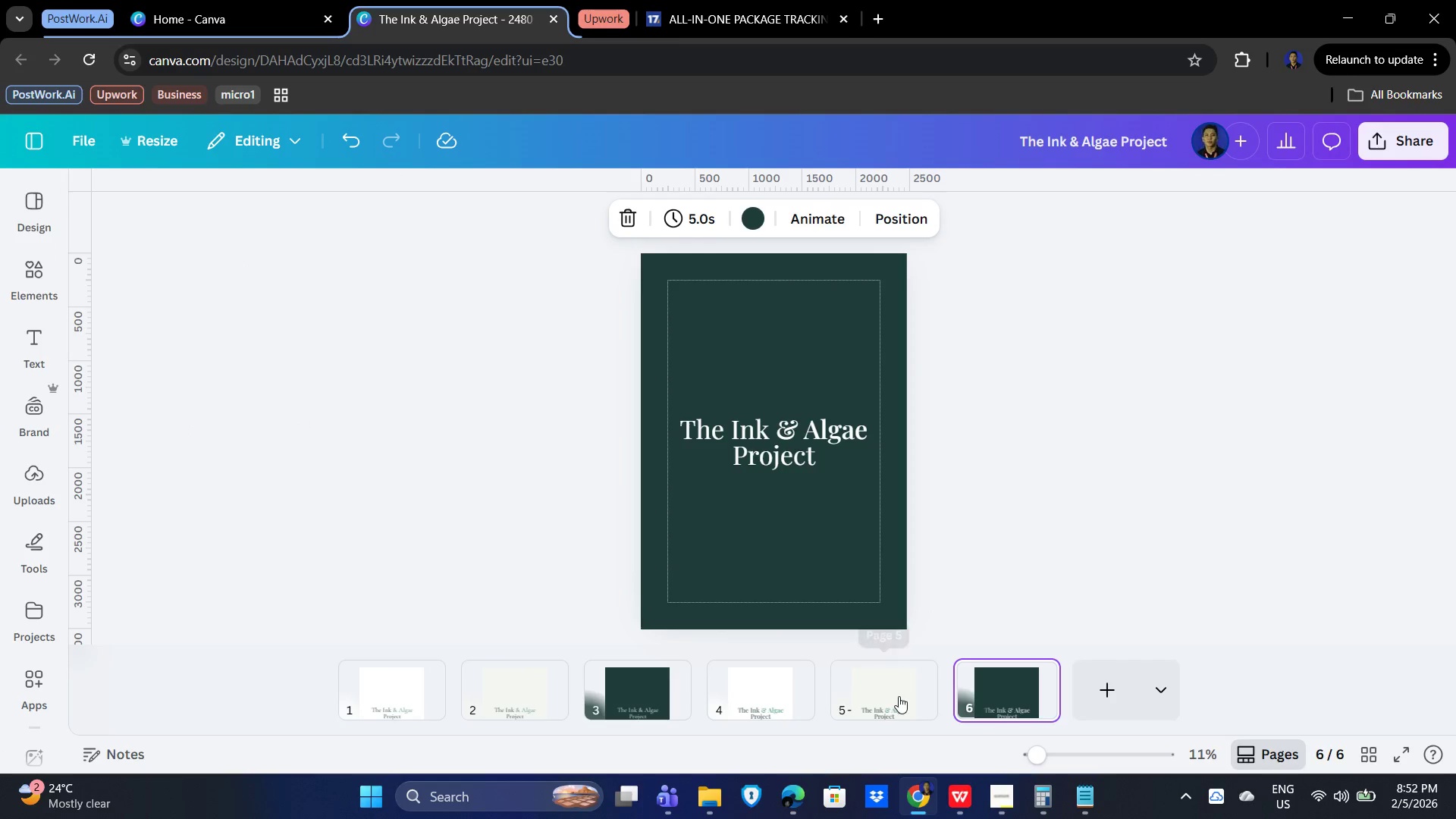 
left_click([887, 701])
 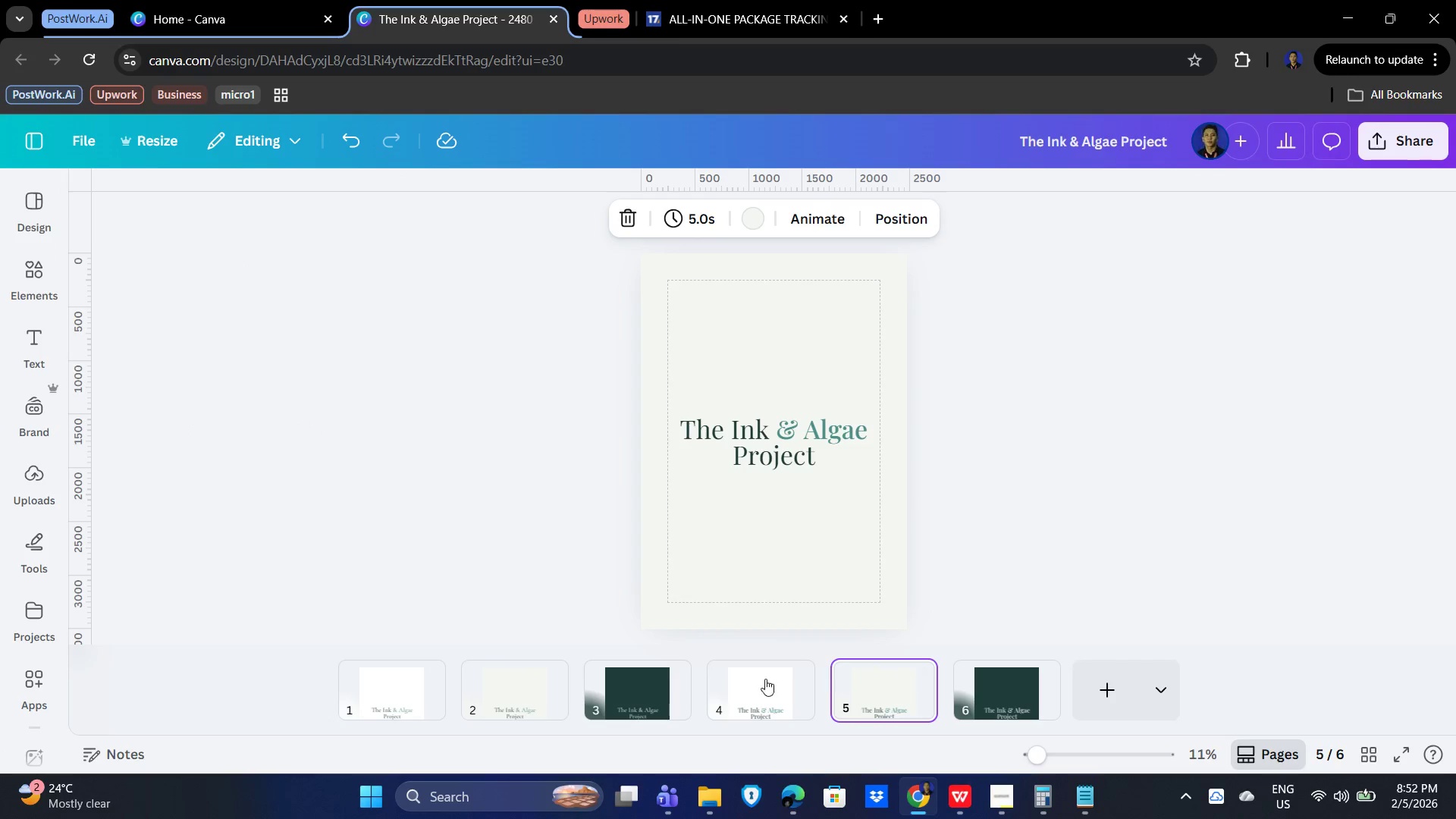 
left_click([737, 693])
 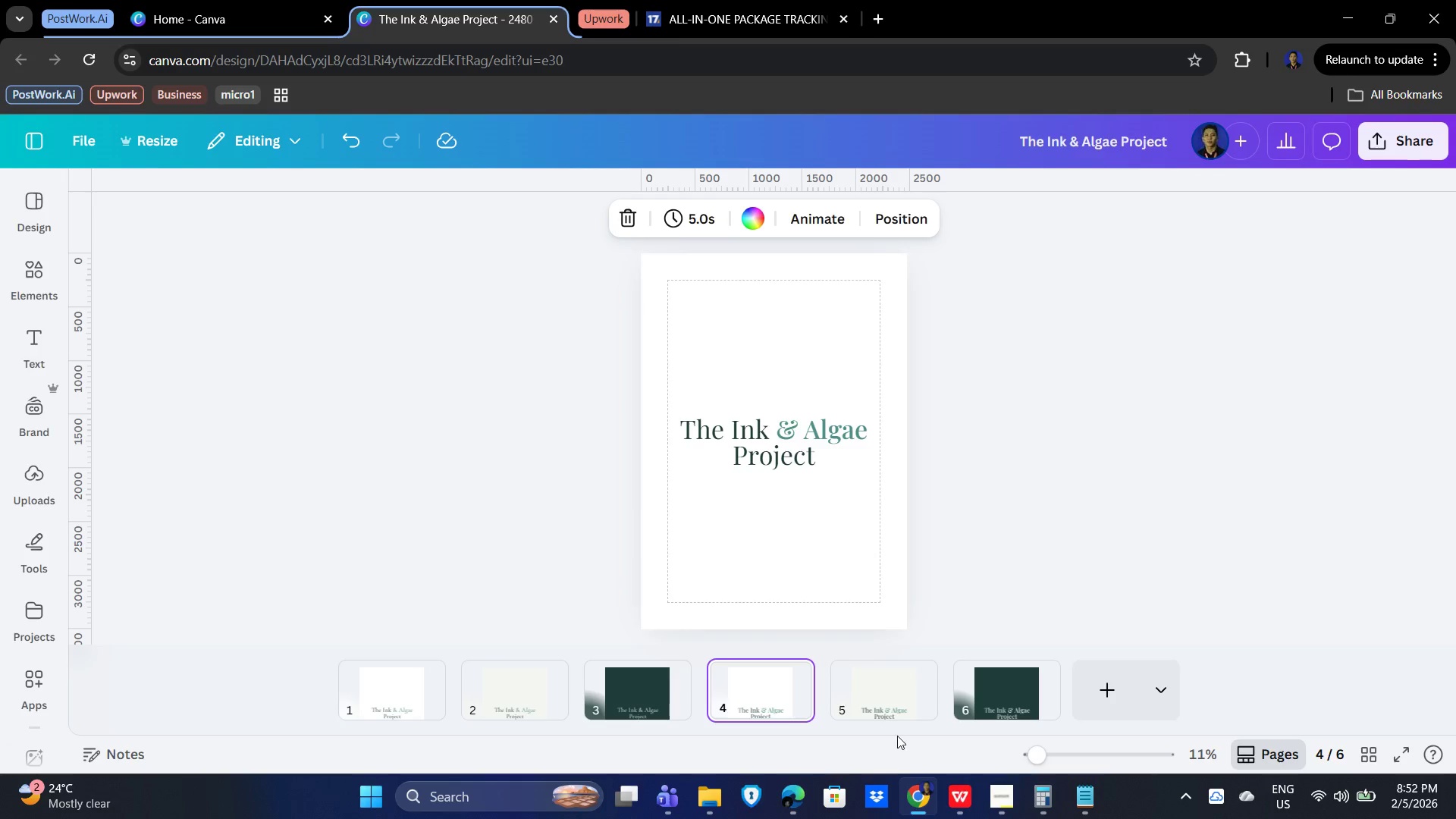 
left_click([877, 698])
 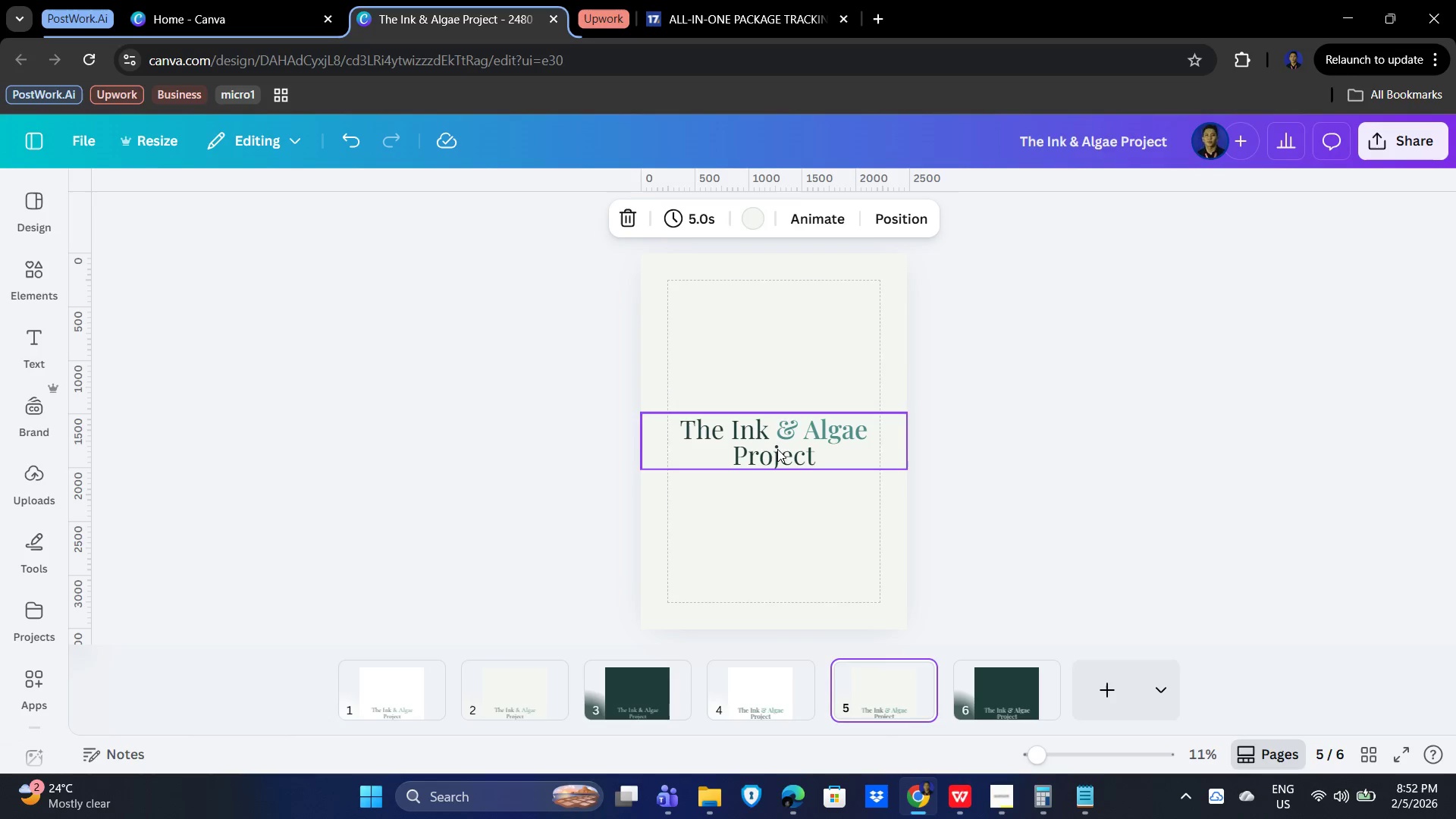 
left_click([776, 448])
 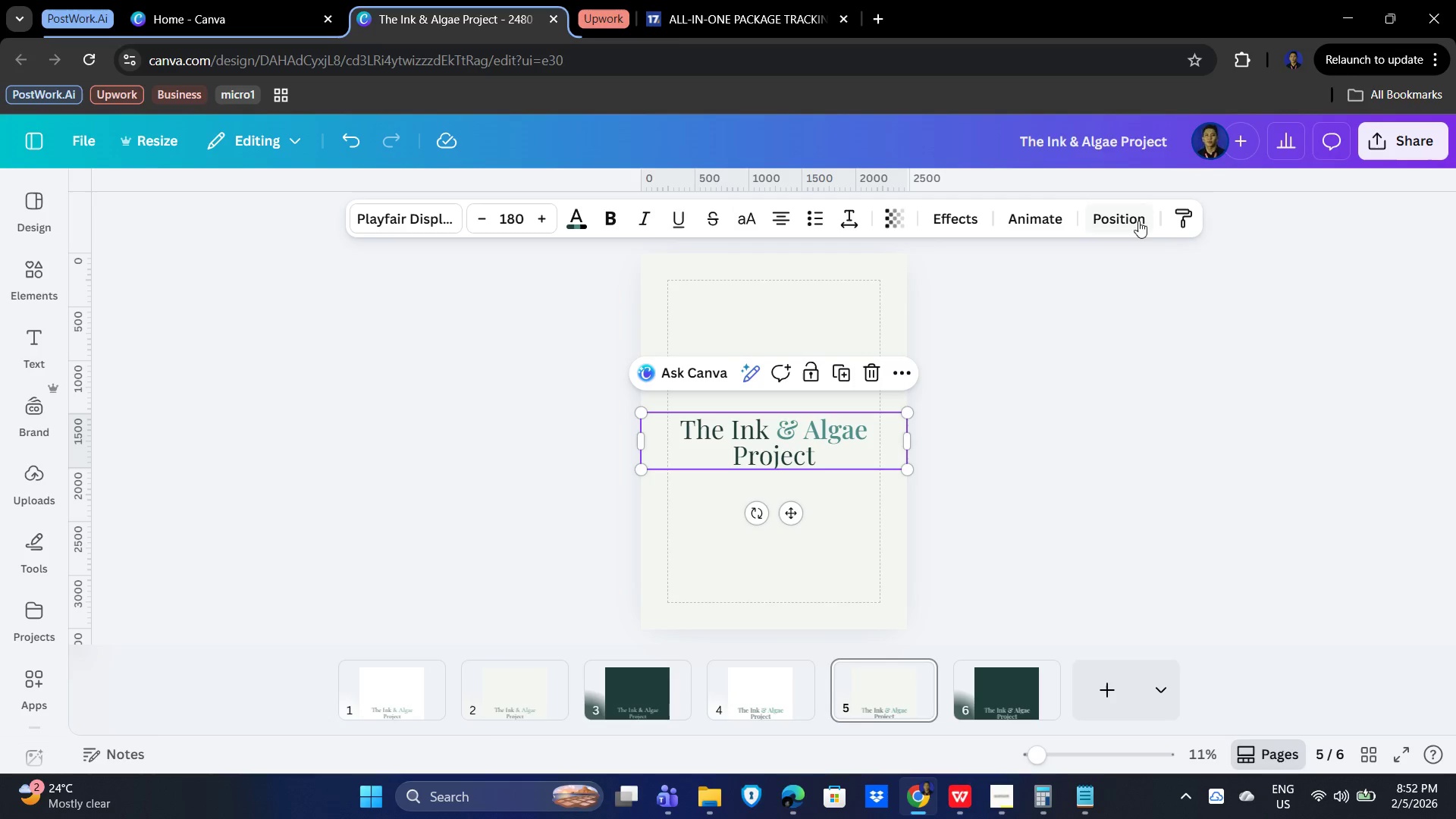 
left_click([1134, 215])
 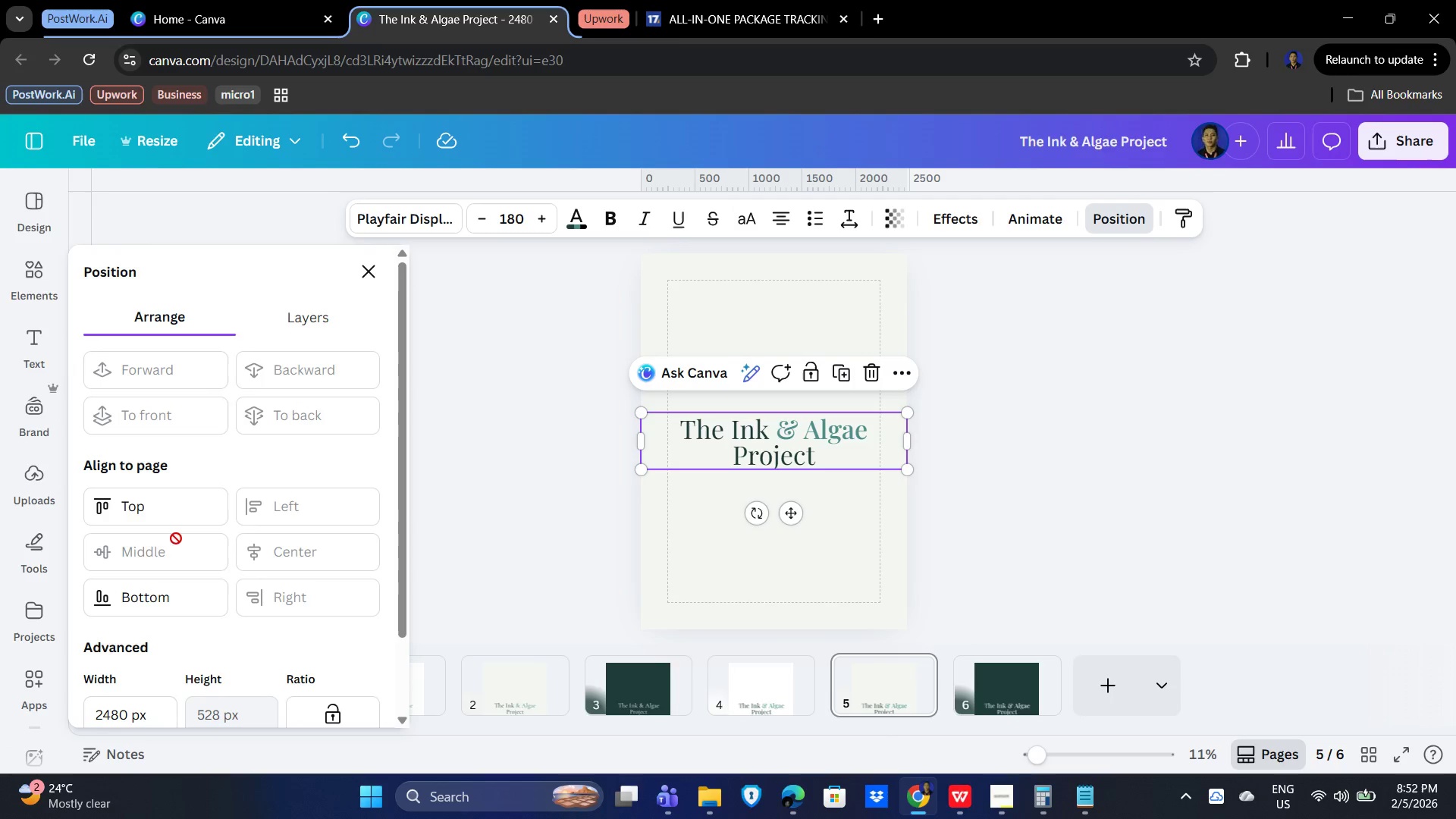 
left_click([1164, 542])
 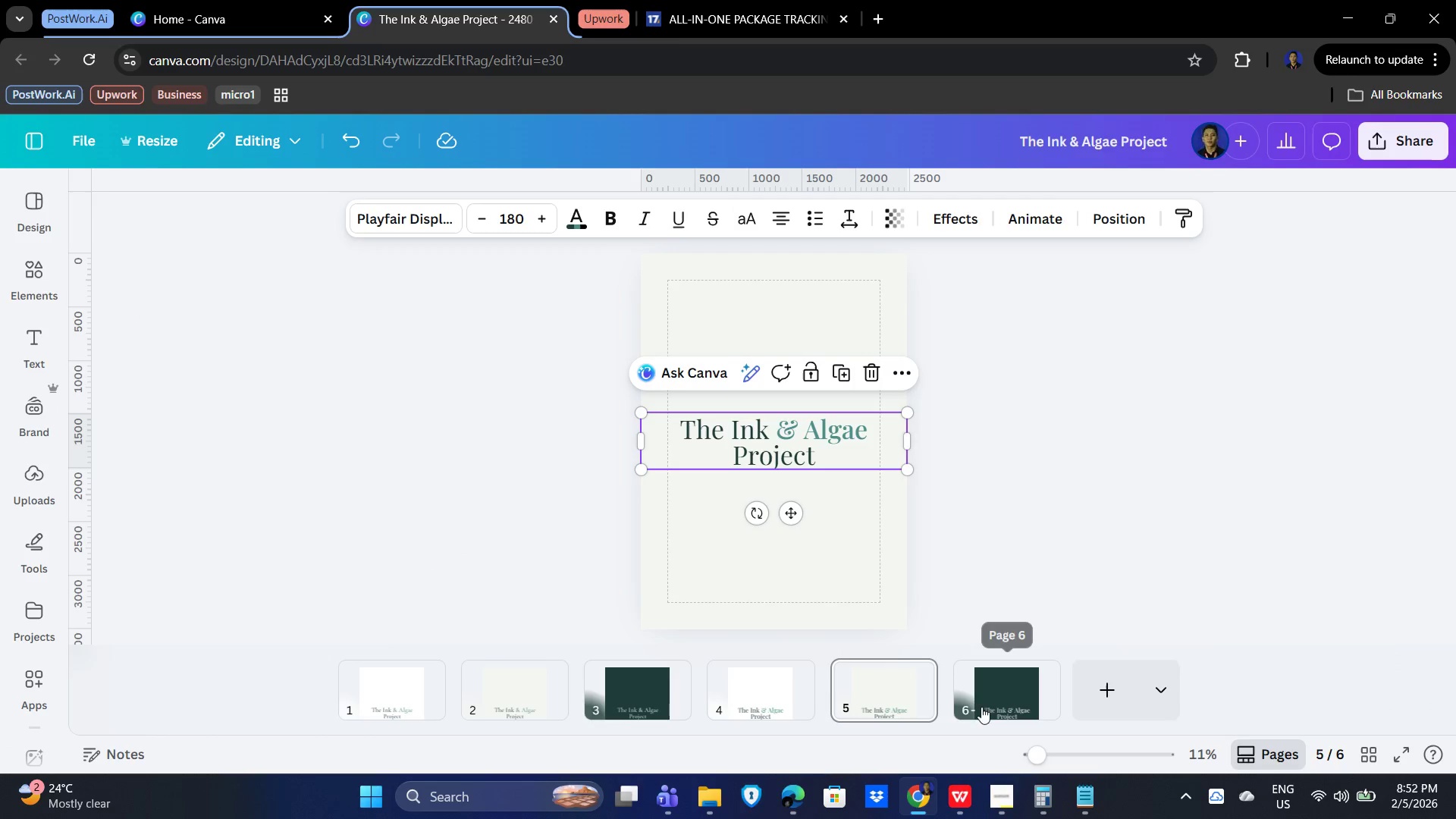 
left_click([1021, 680])
 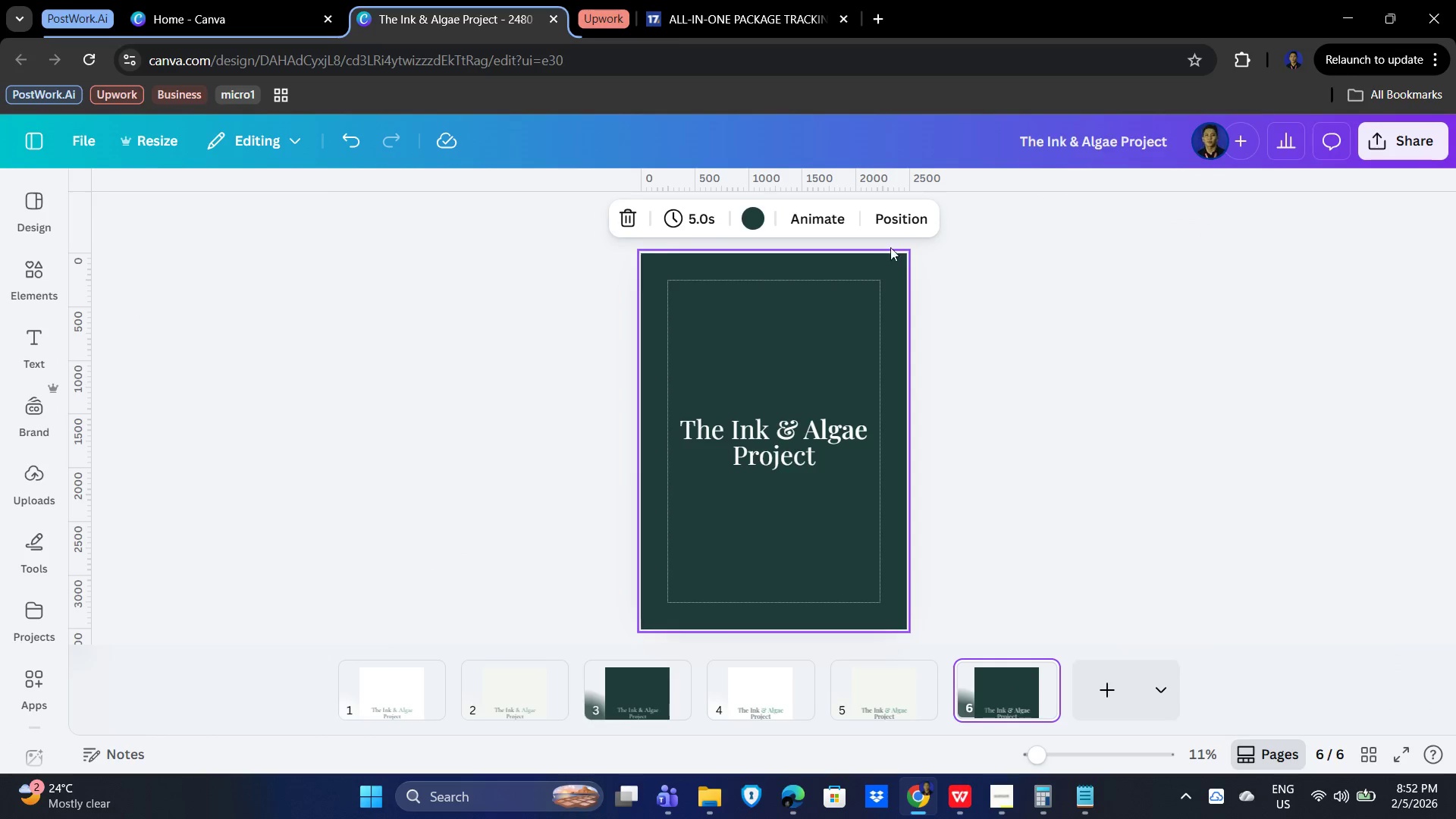 
left_click([899, 221])
 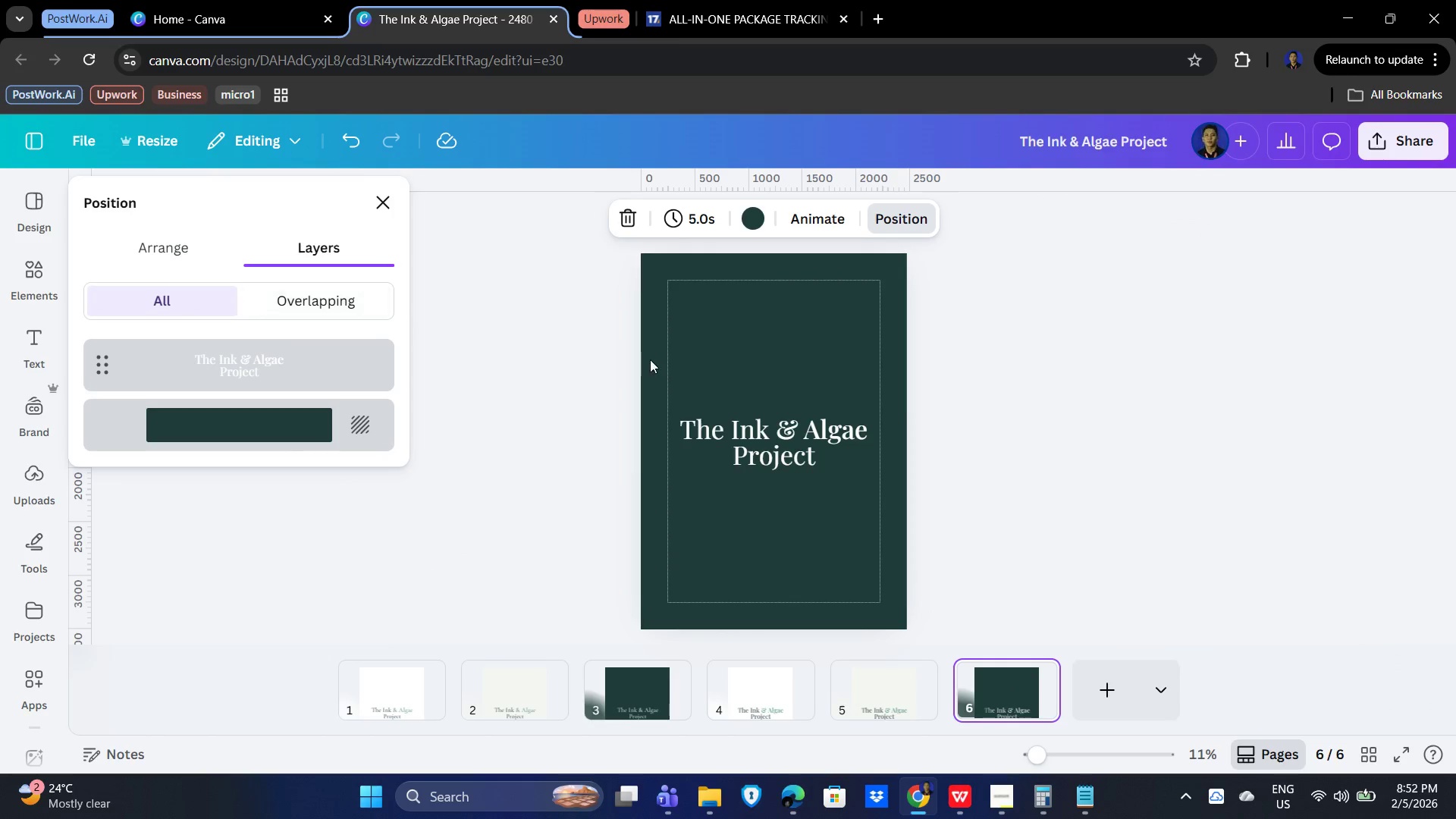 
left_click([738, 455])
 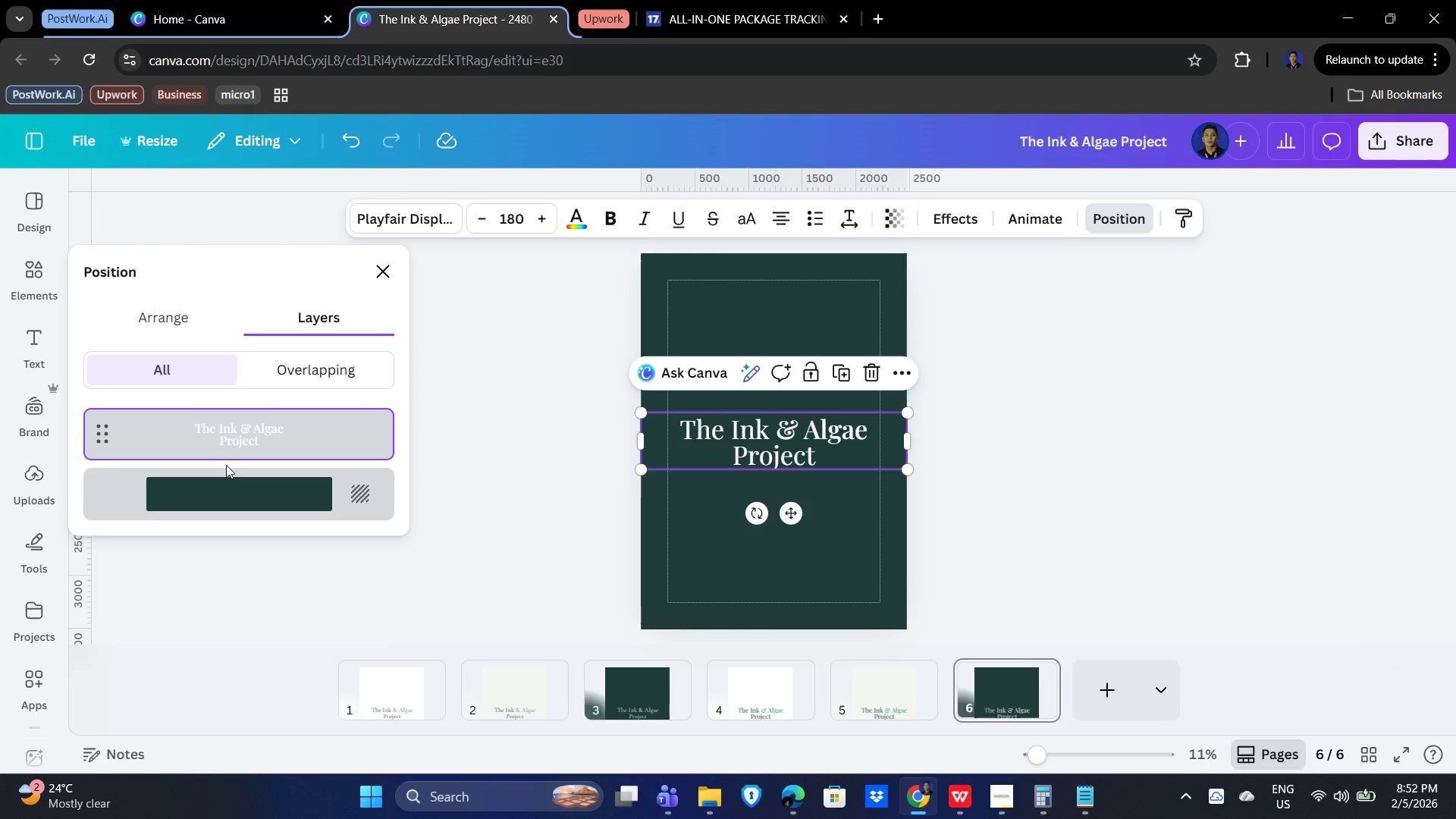 
left_click([1228, 506])
 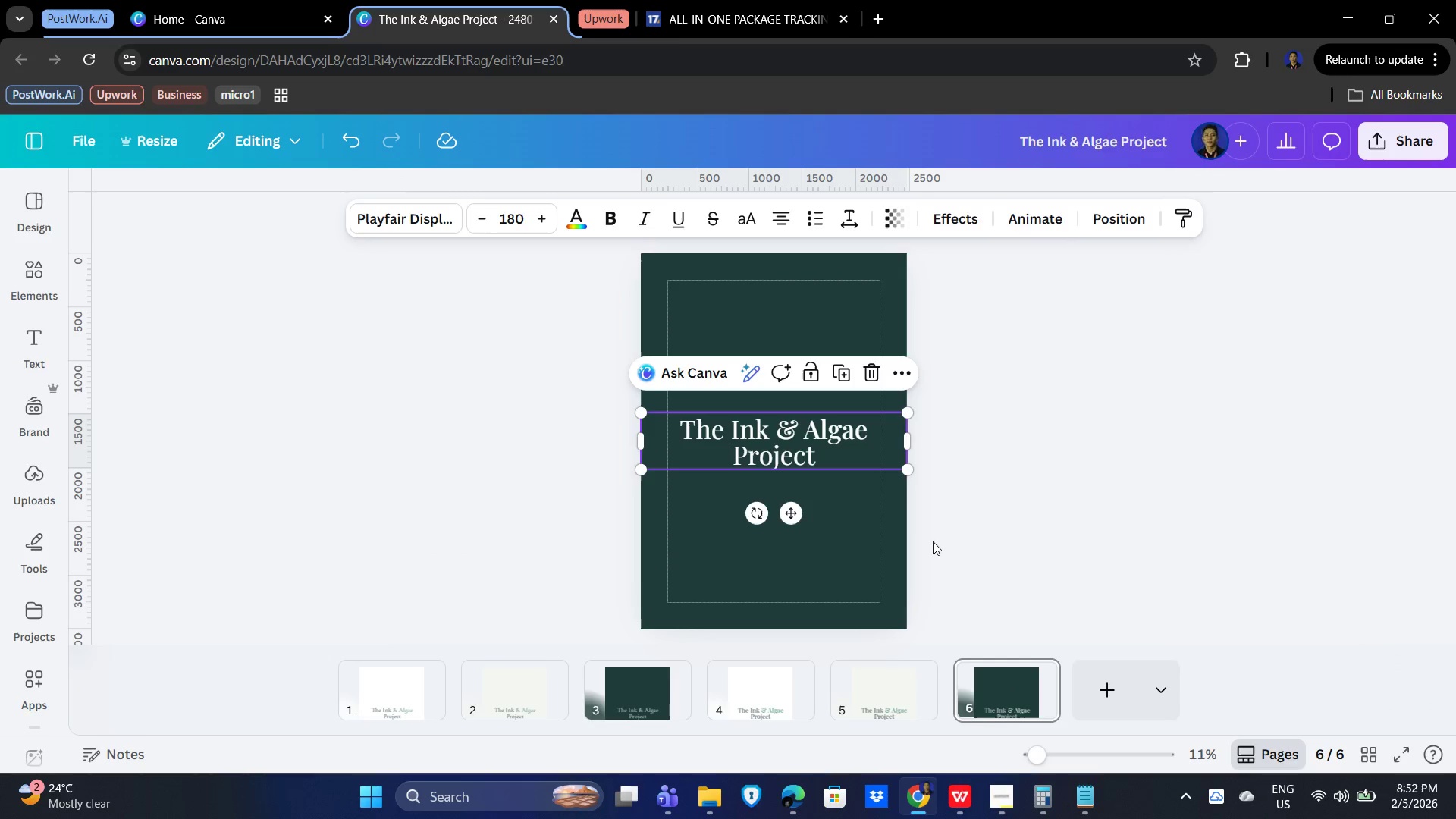 
left_click([924, 541])
 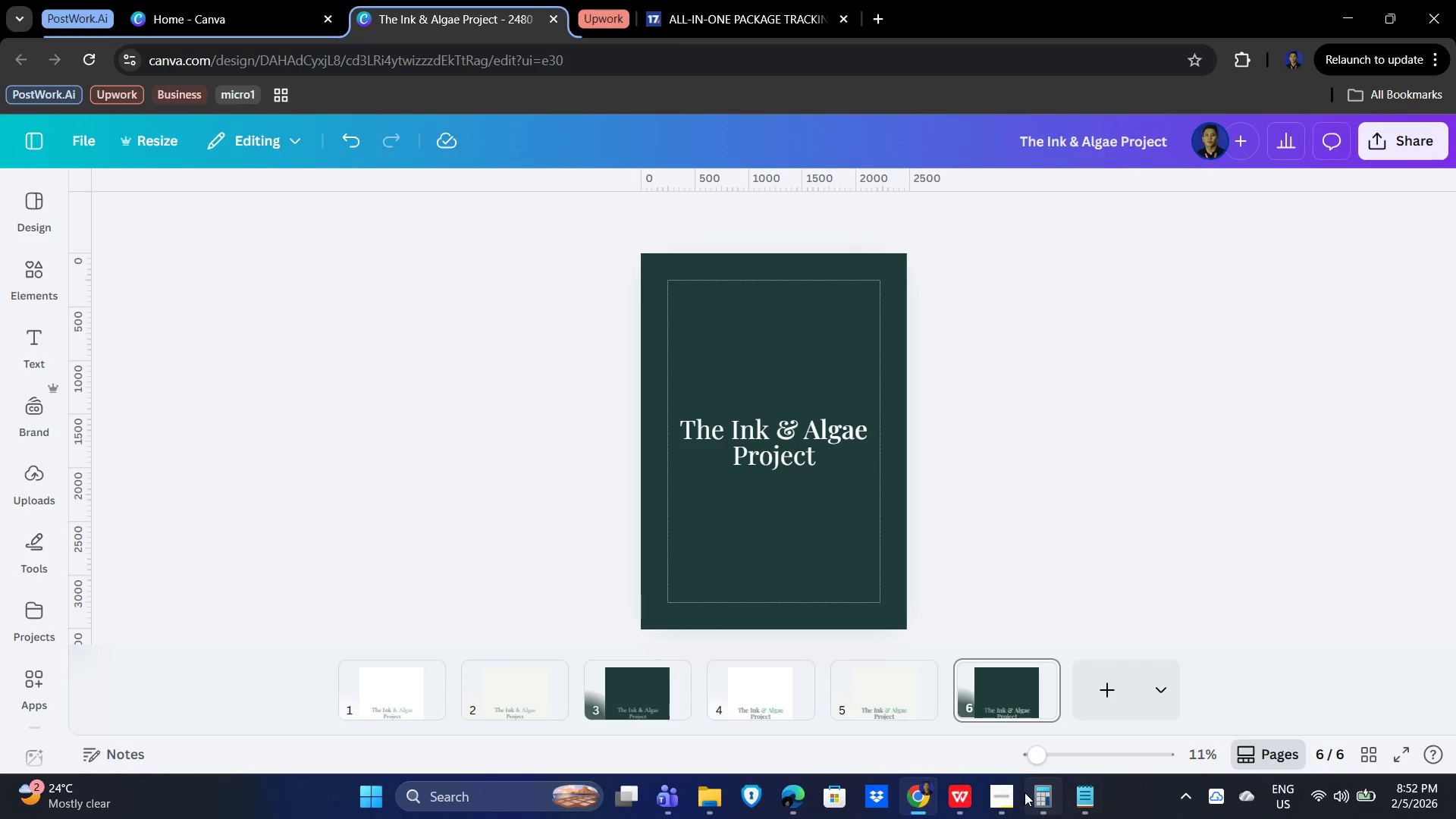 
left_click([1006, 803])